 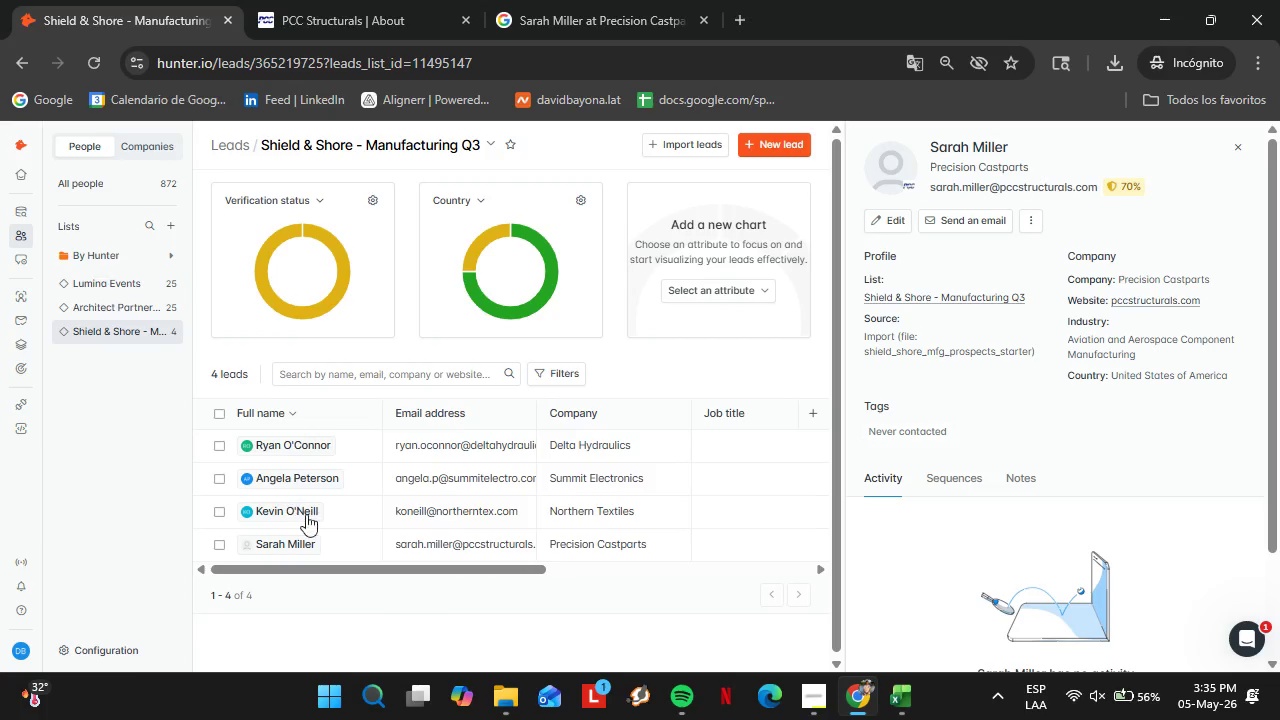 
left_click([303, 513])
 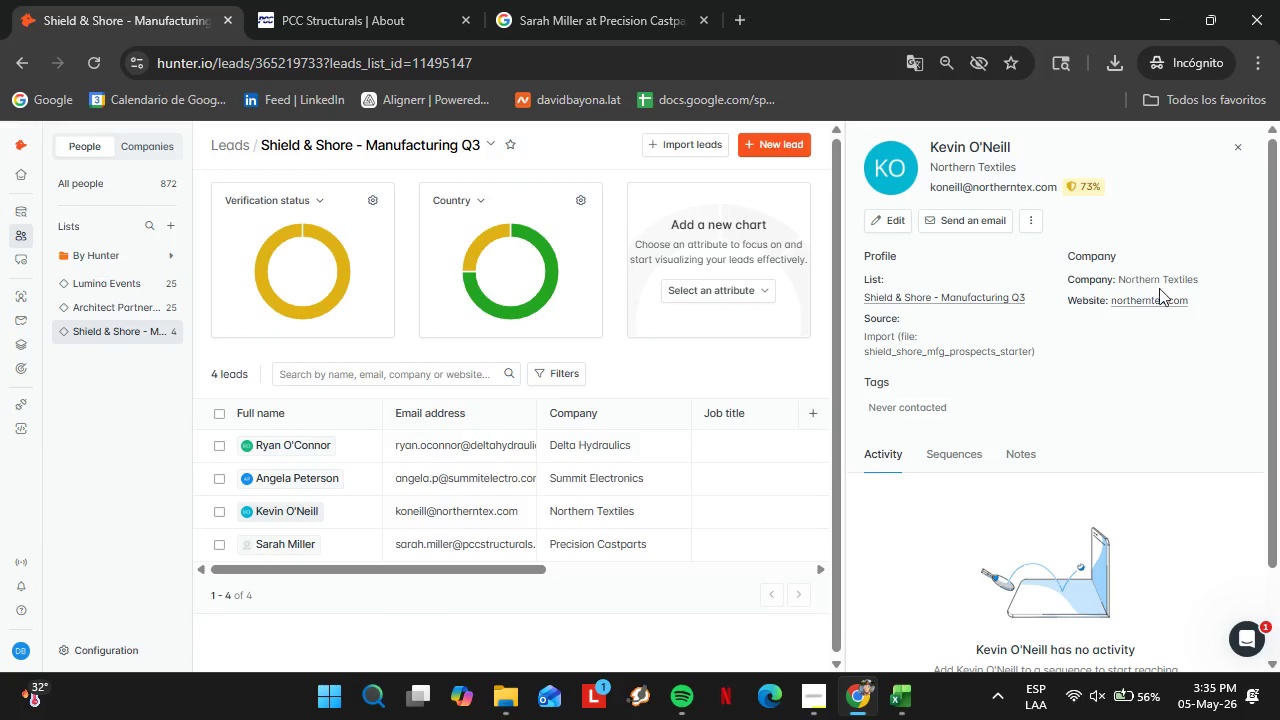 
left_click([1154, 302])
 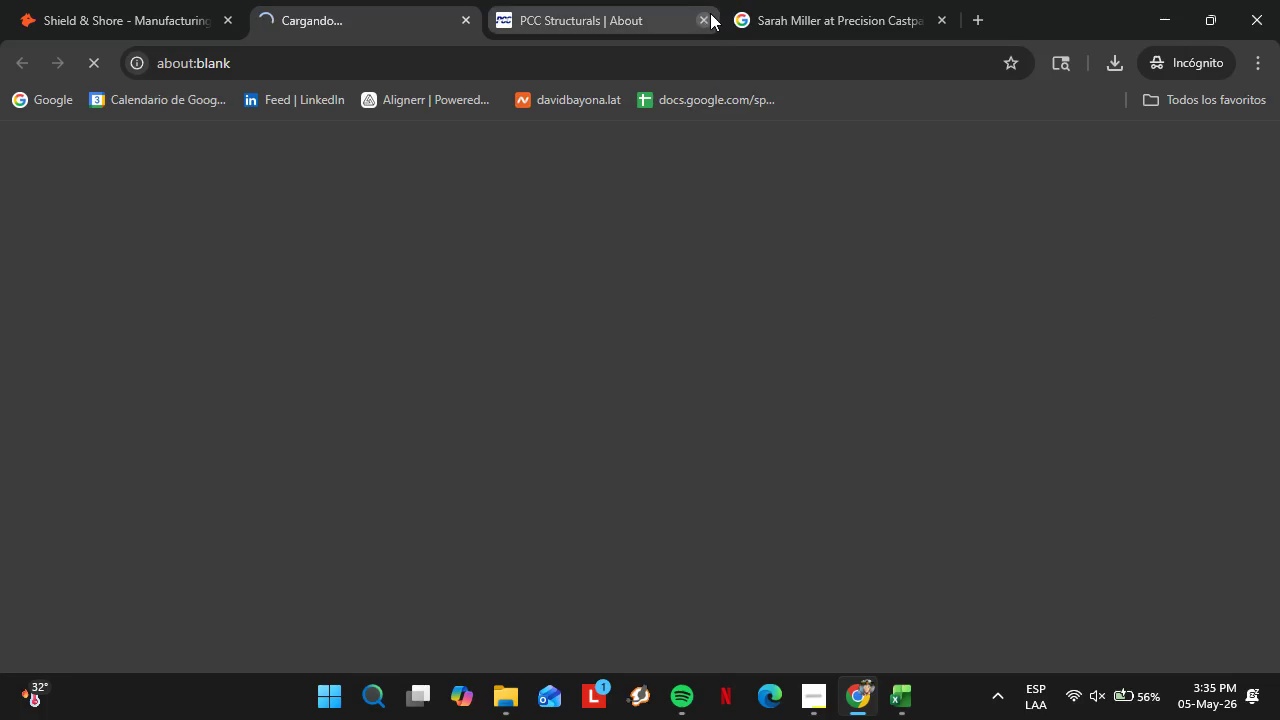 
left_click([711, 16])
 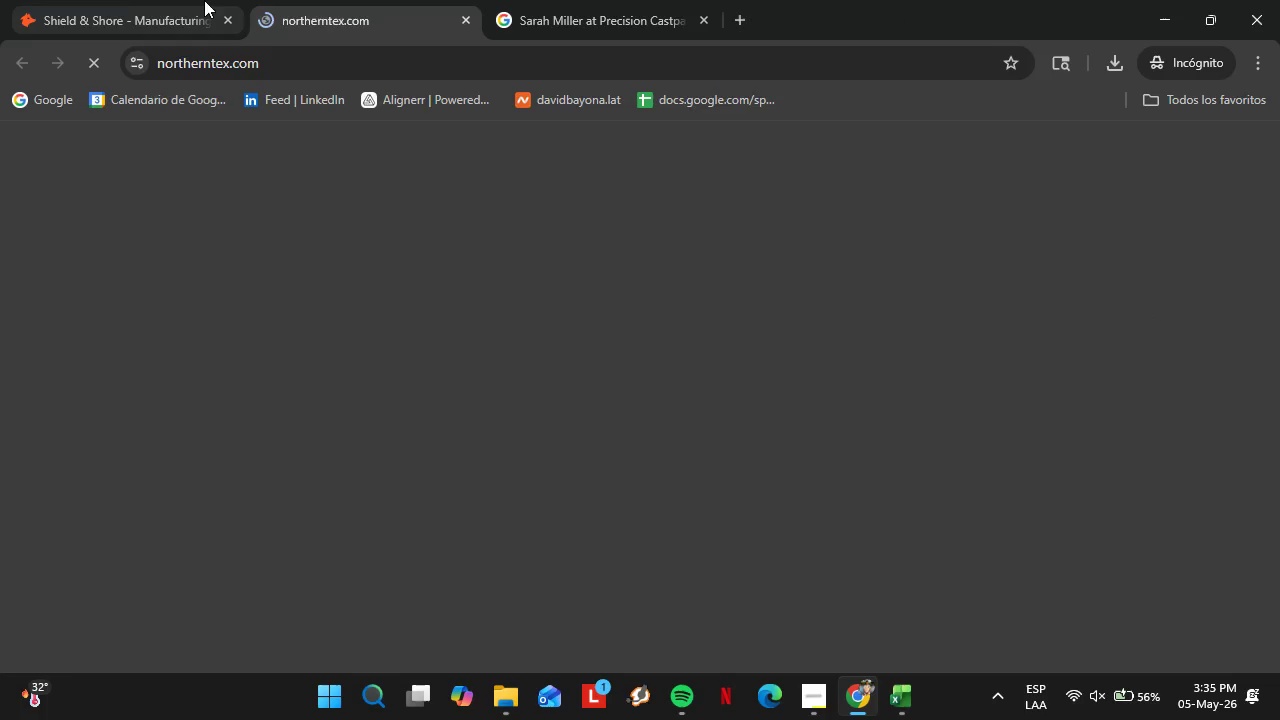 
left_click([119, 0])
 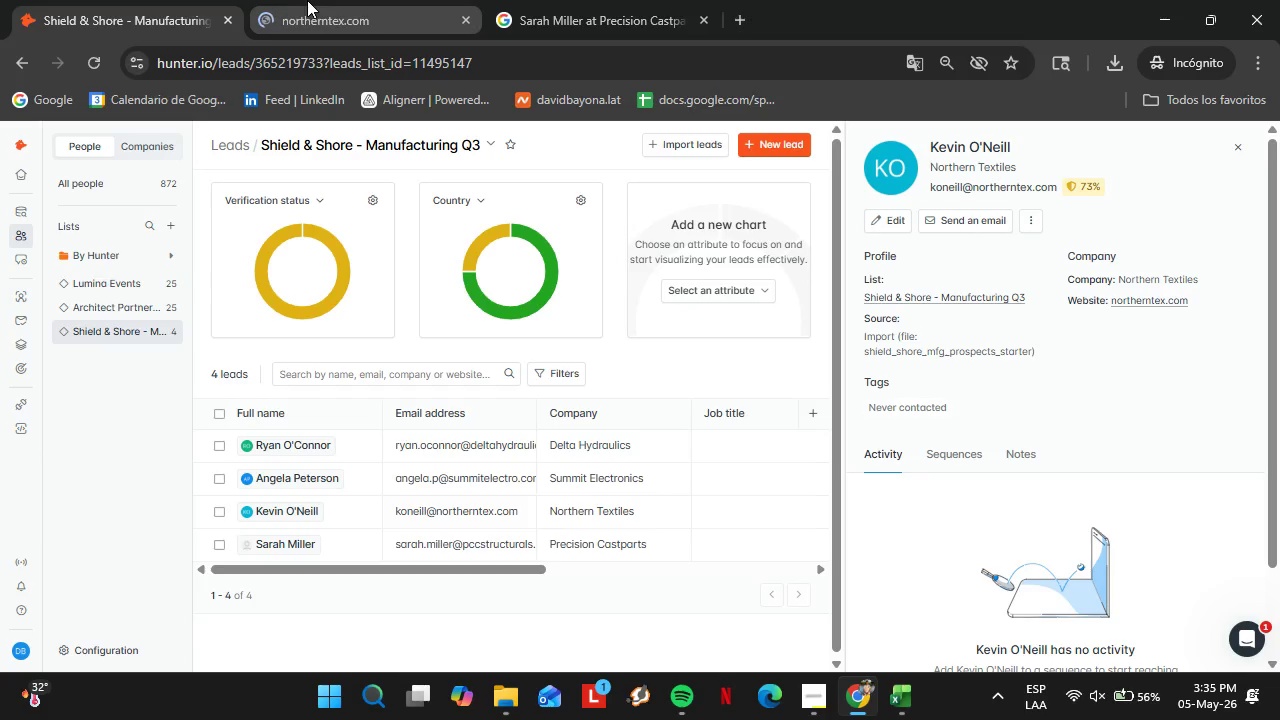 
left_click([378, 29])
 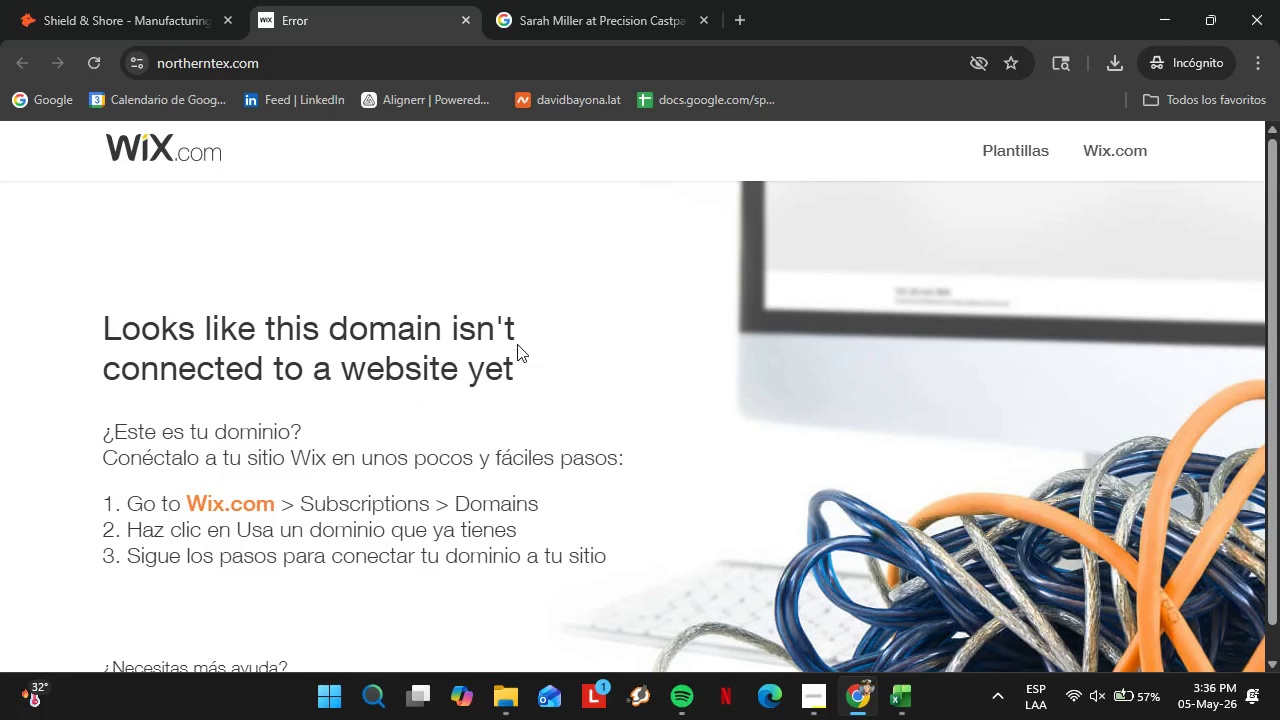 
wait(27.59)
 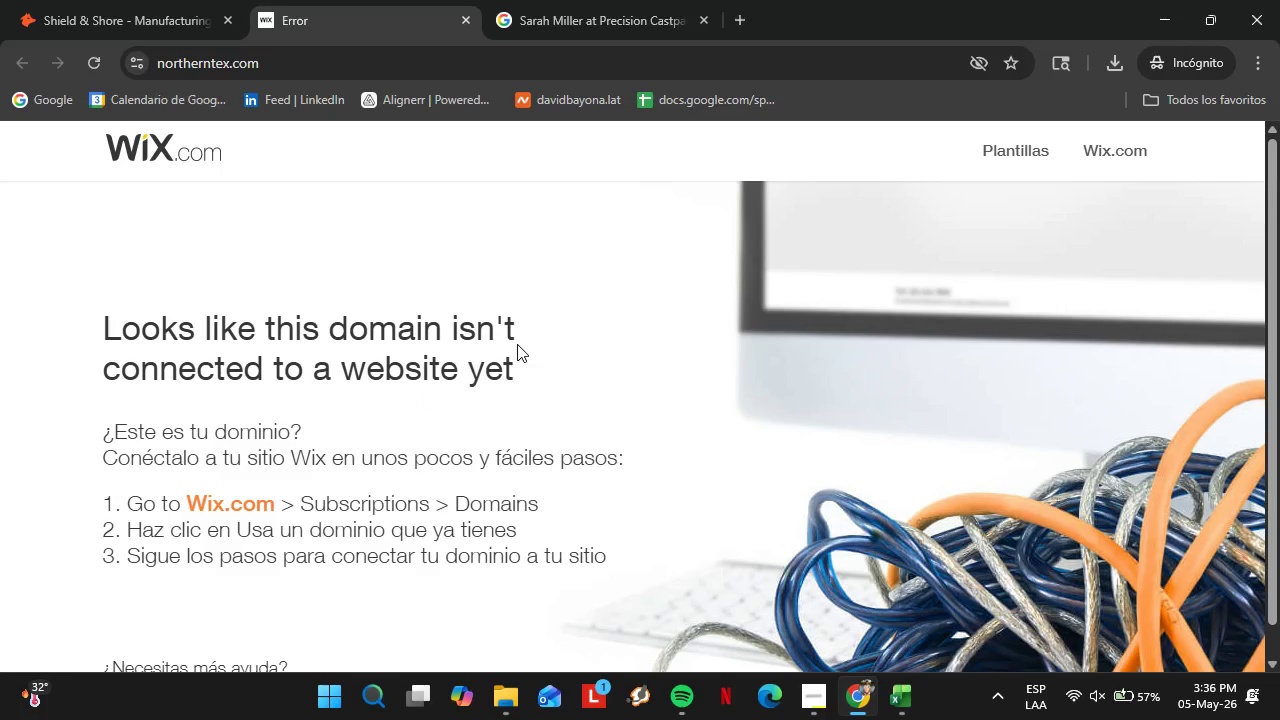 
left_click([178, 0])
 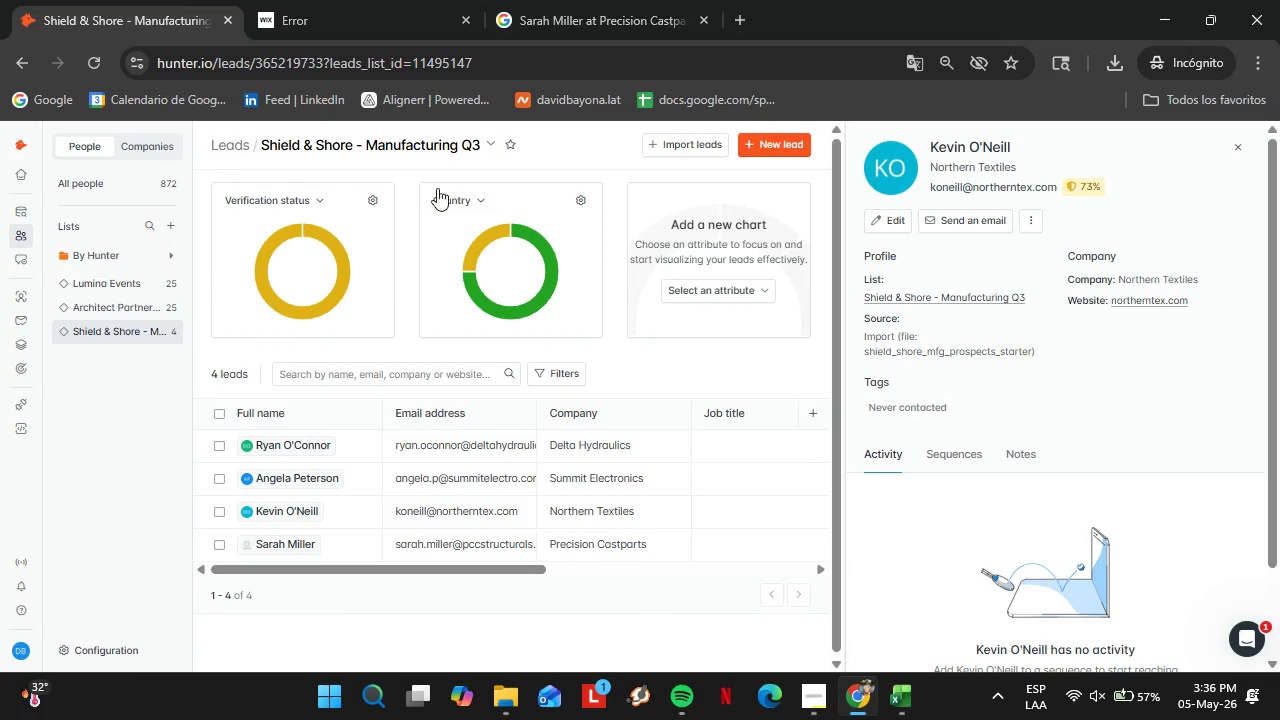 
left_click([433, 0])
 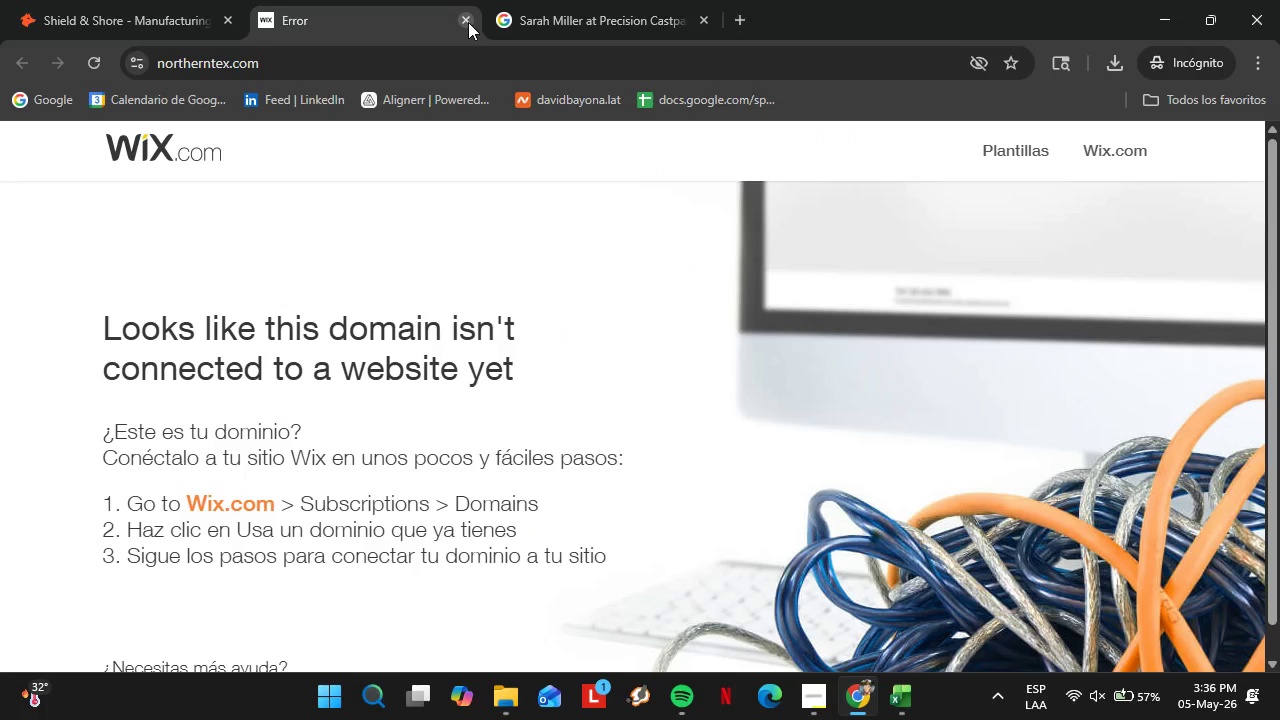 
left_click([468, 22])
 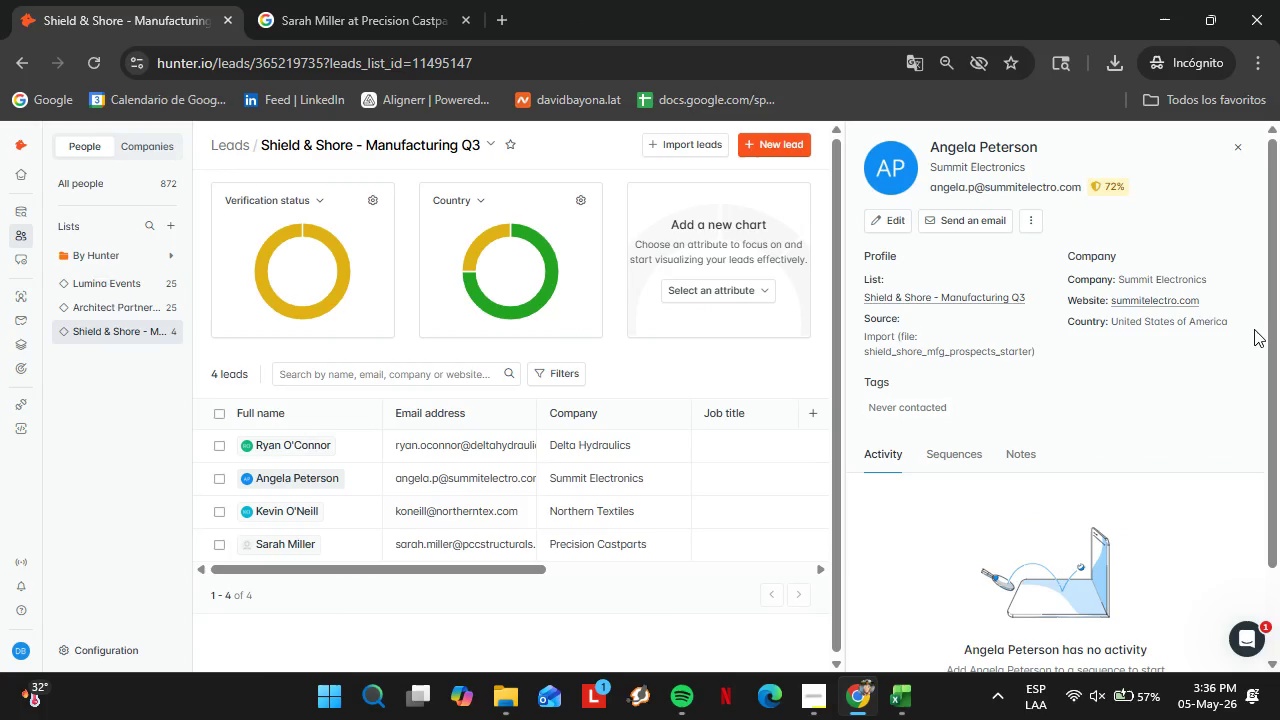 
left_click([1174, 296])
 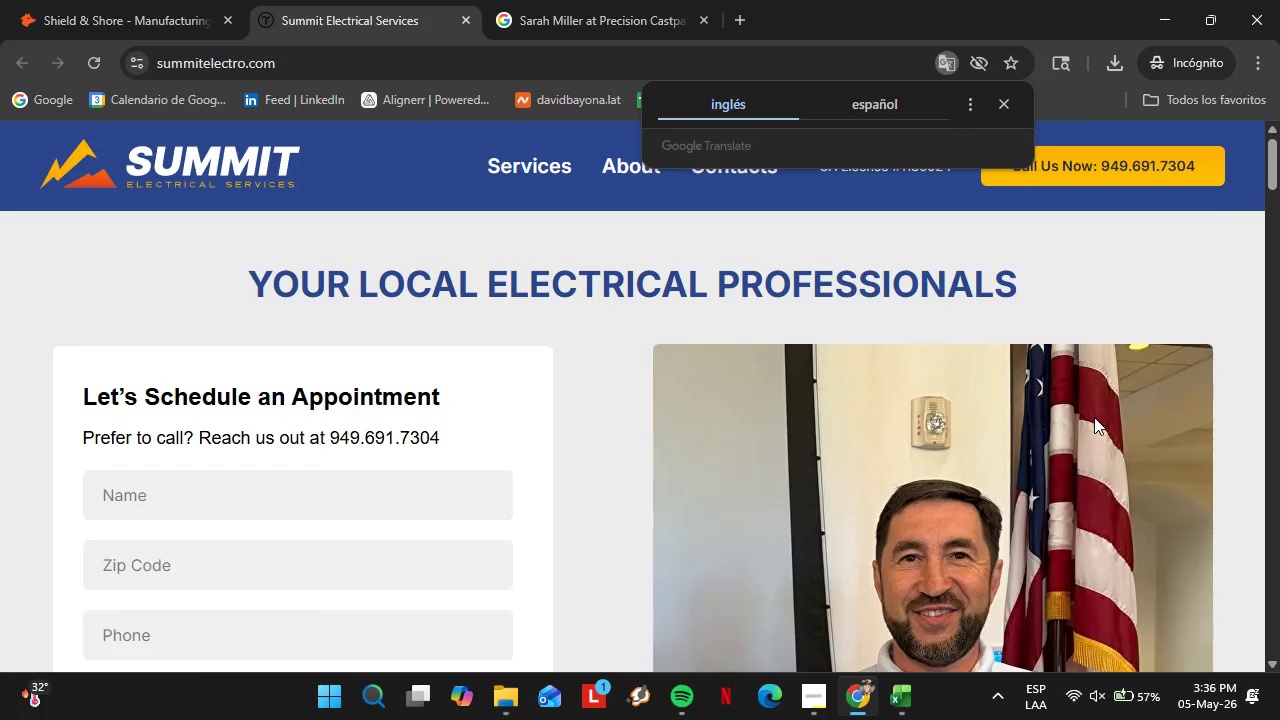 
wait(12.88)
 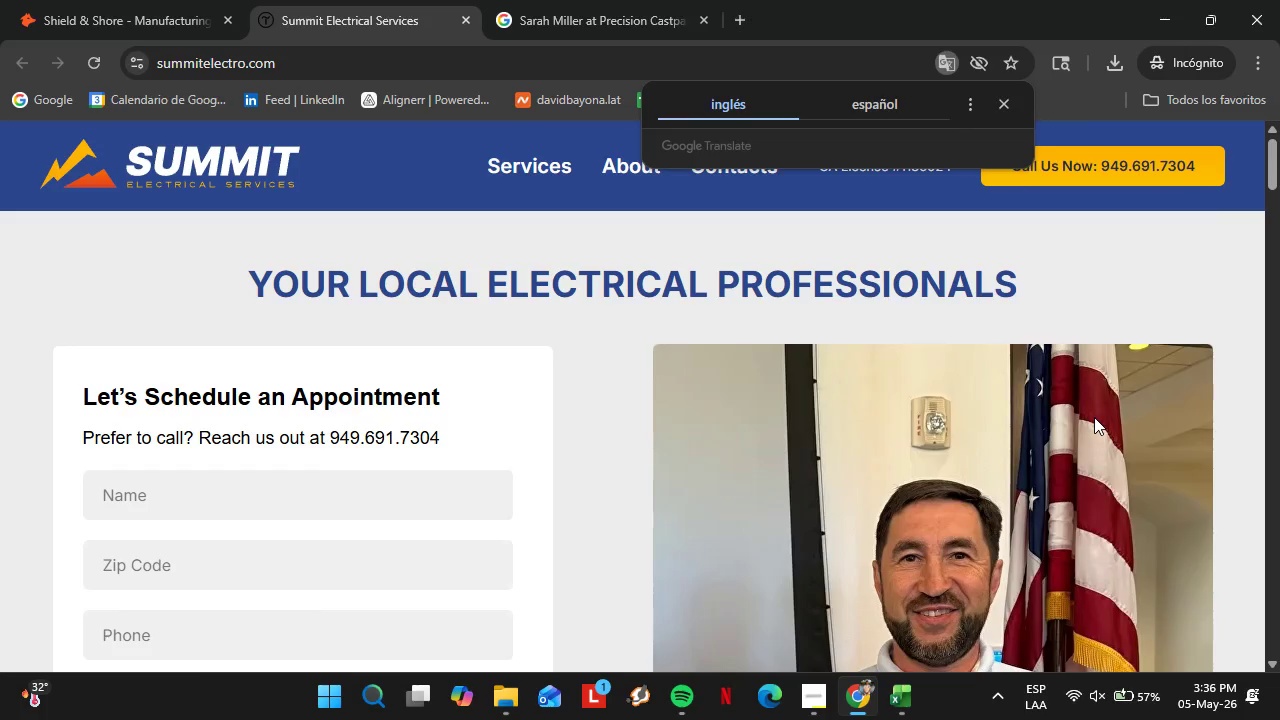 
left_click([1007, 108])
 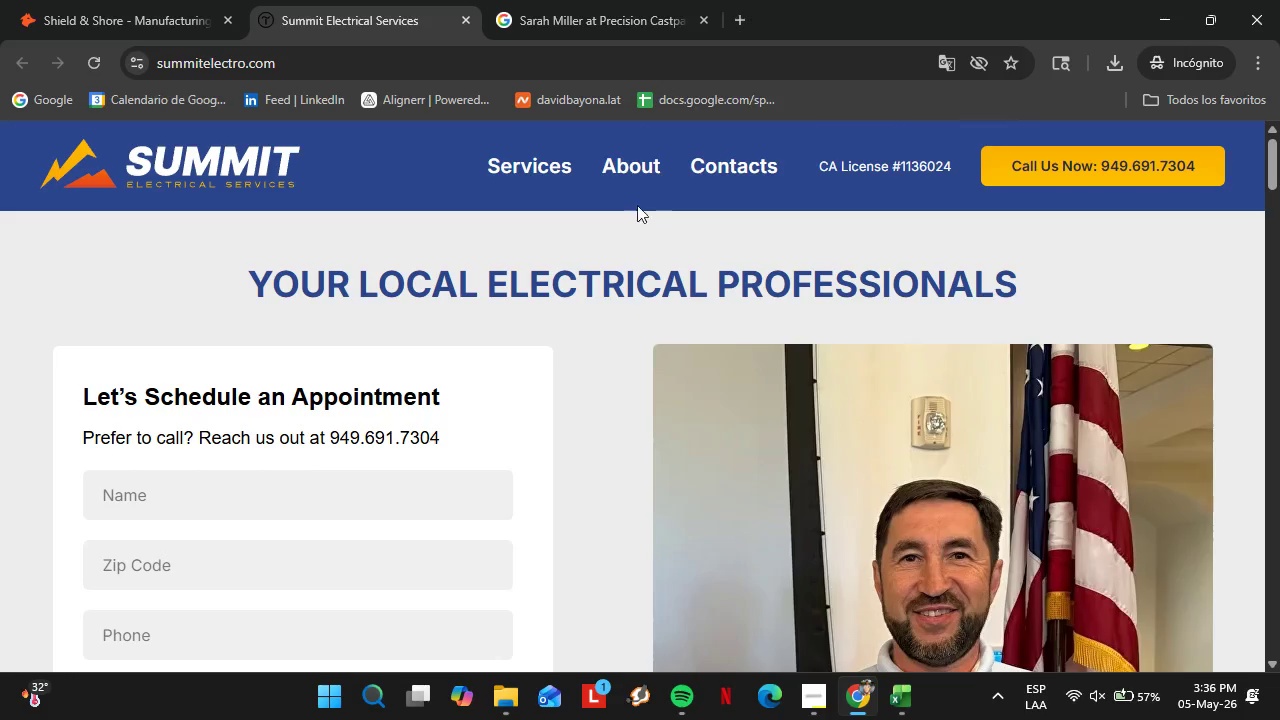 
left_click([633, 174])
 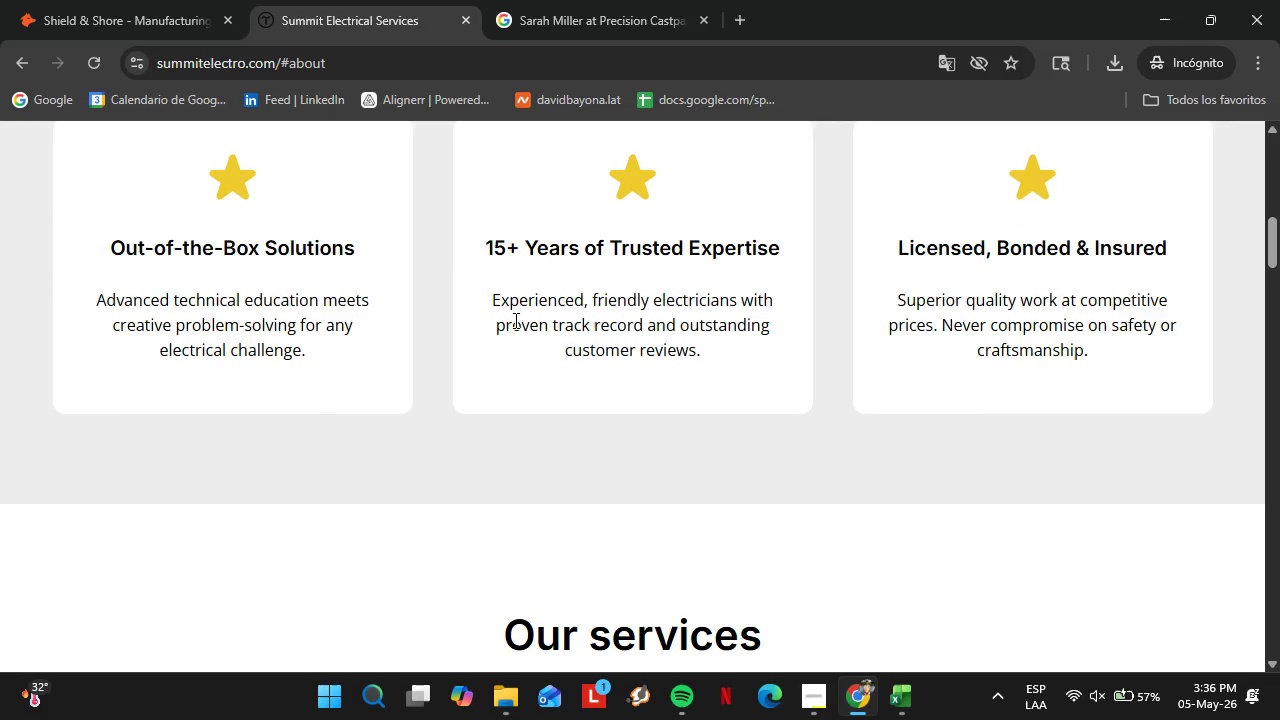 
scroll: coordinate [700, 430], scroll_direction: down, amount: 8.0
 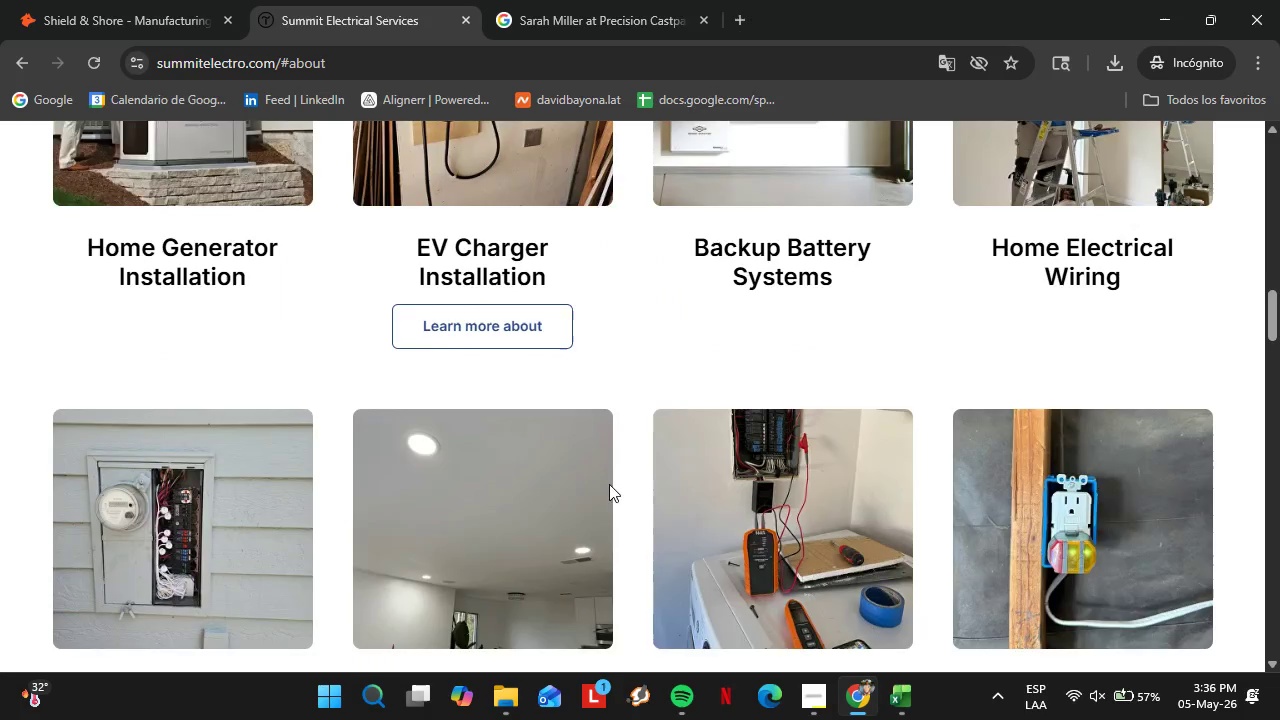 
scroll: coordinate [740, 335], scroll_direction: up, amount: 25.0
 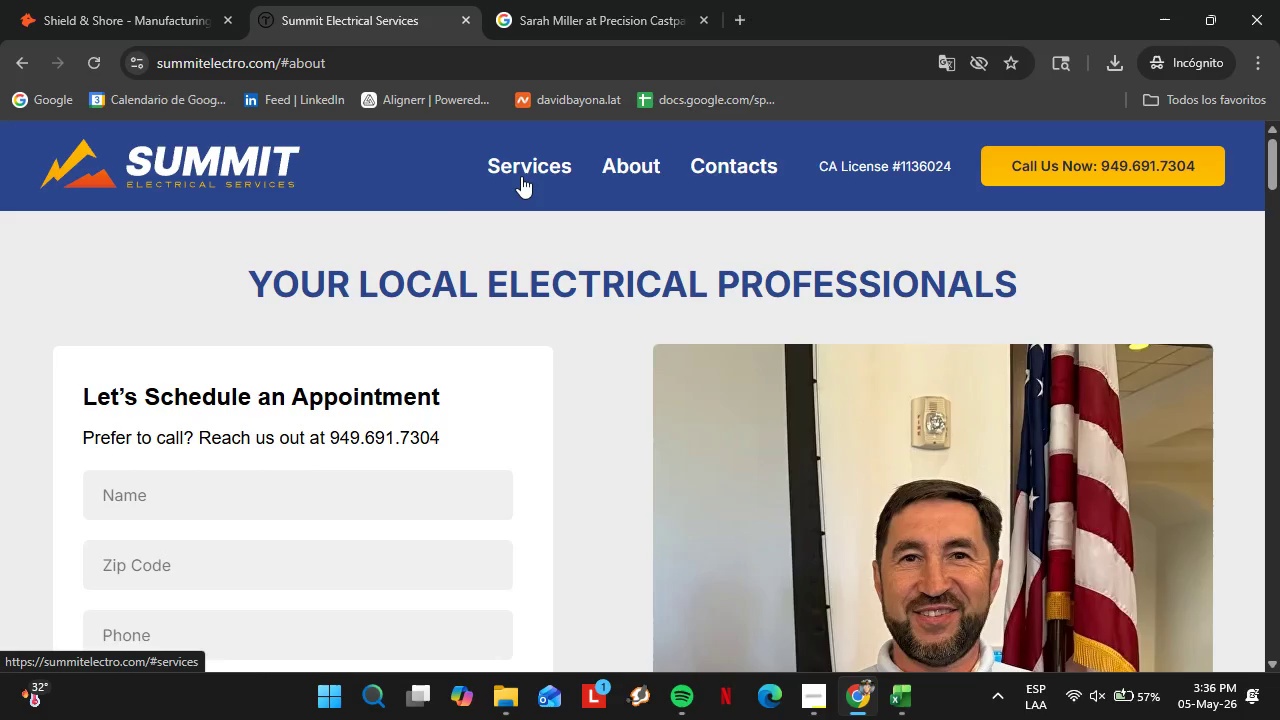 
left_click_drag(start_coordinate=[253, 295], to_coordinate=[1014, 281])
 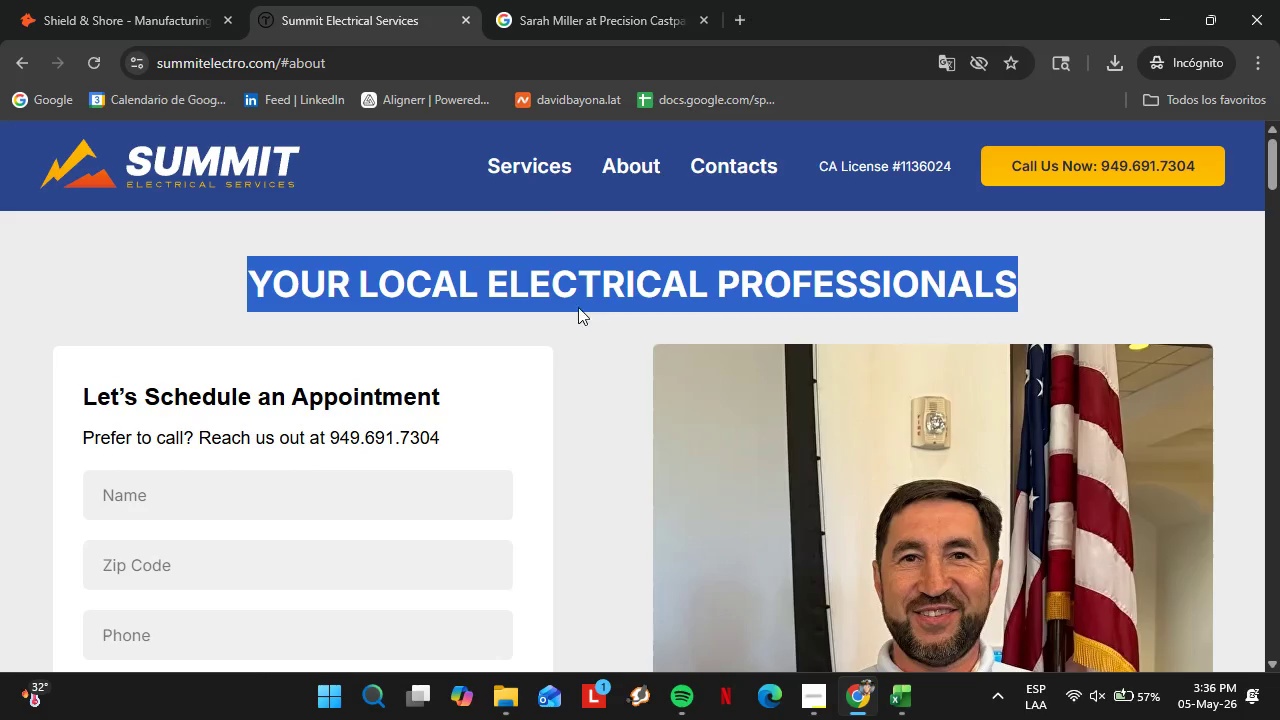 
left_click([578, 307])
 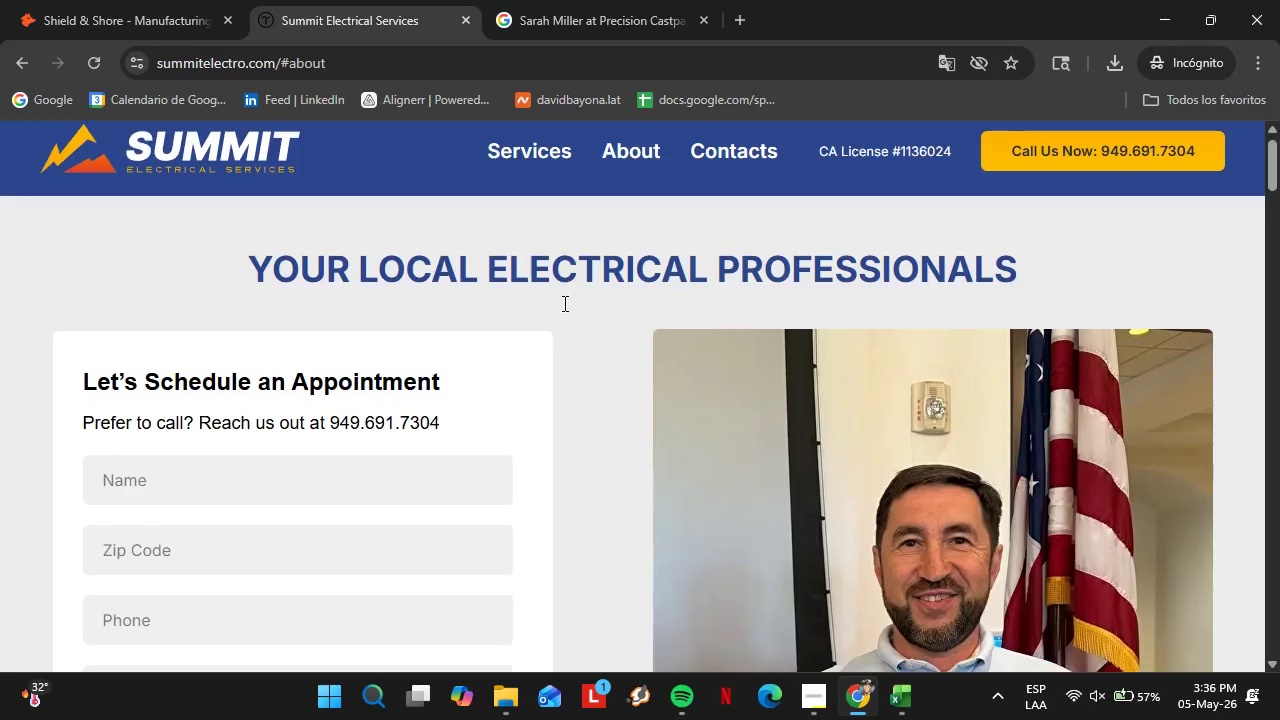 
scroll: coordinate [426, 418], scroll_direction: down, amount: 53.0
 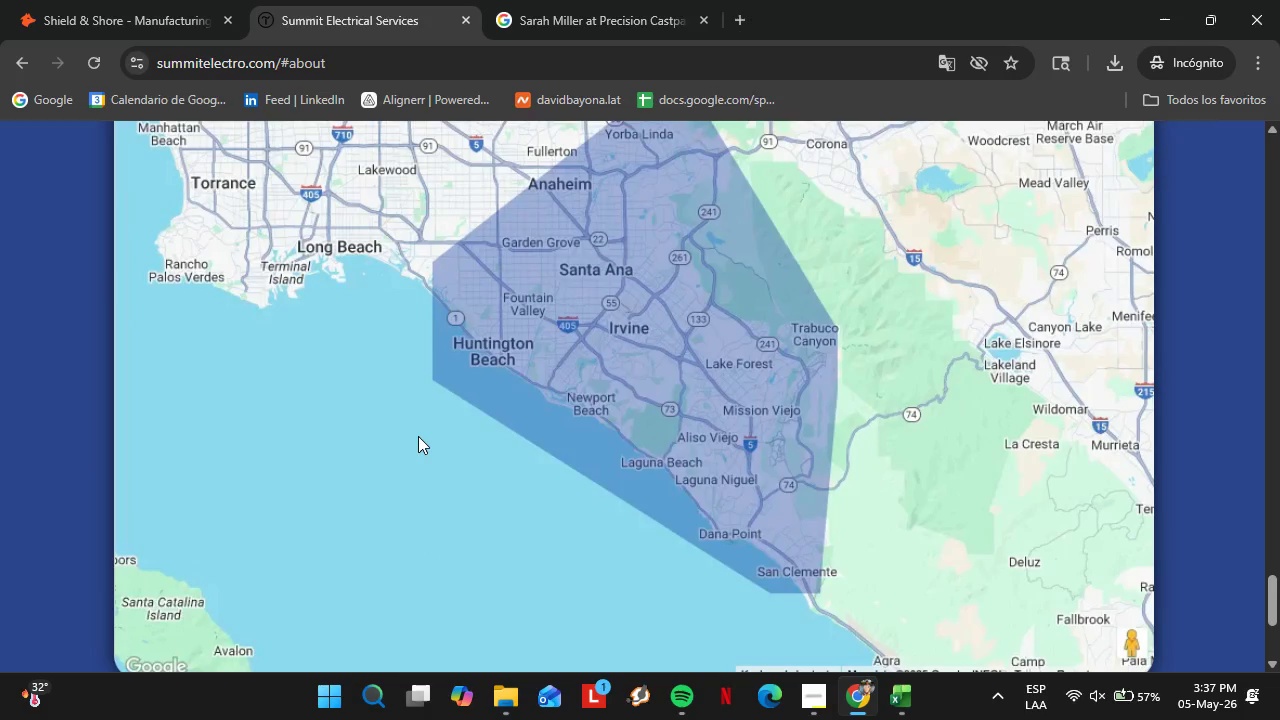 
scroll: coordinate [418, 437], scroll_direction: up, amount: 2.0
 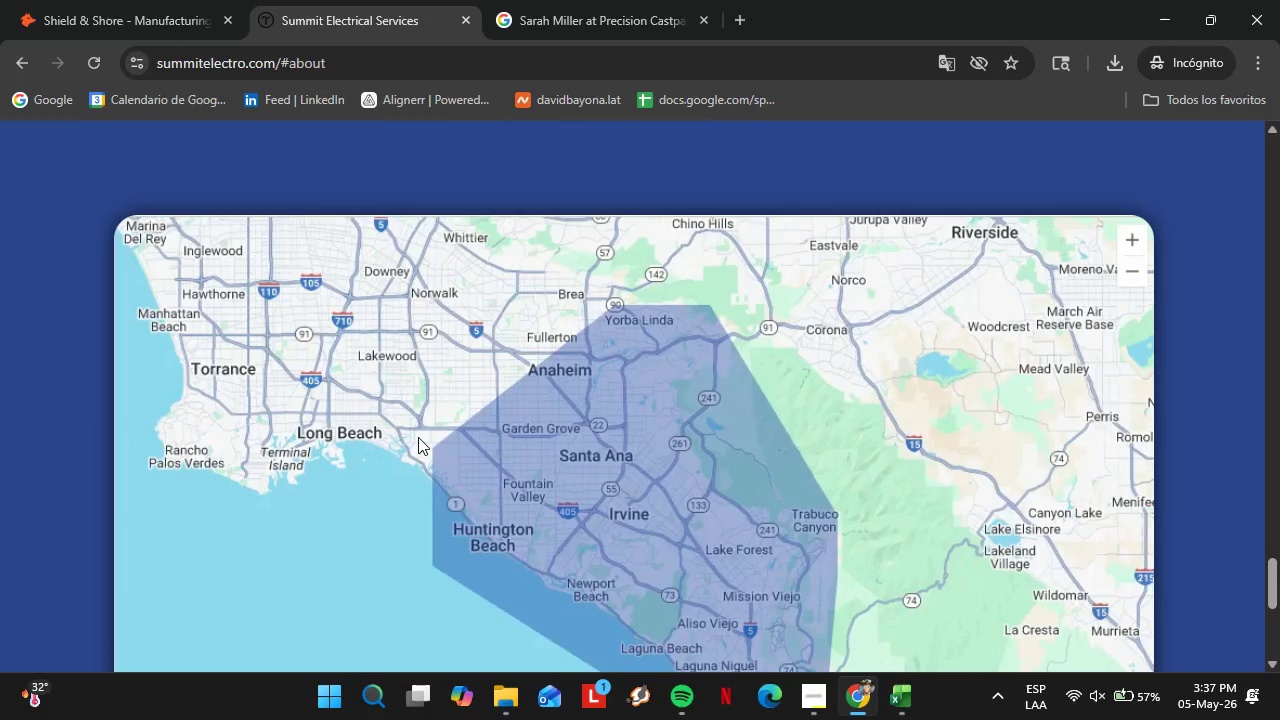 
scroll: coordinate [418, 437], scroll_direction: down, amount: 2.0
 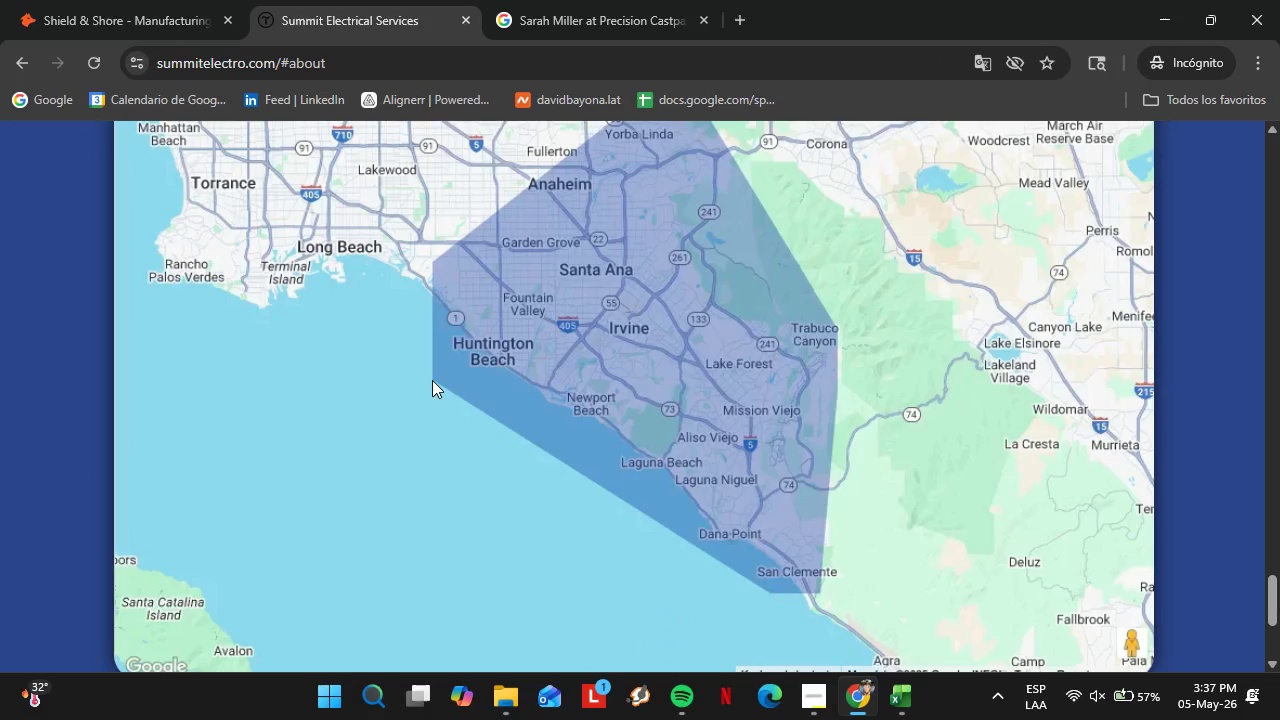 
scroll: coordinate [653, 402], scroll_direction: up, amount: 23.0
 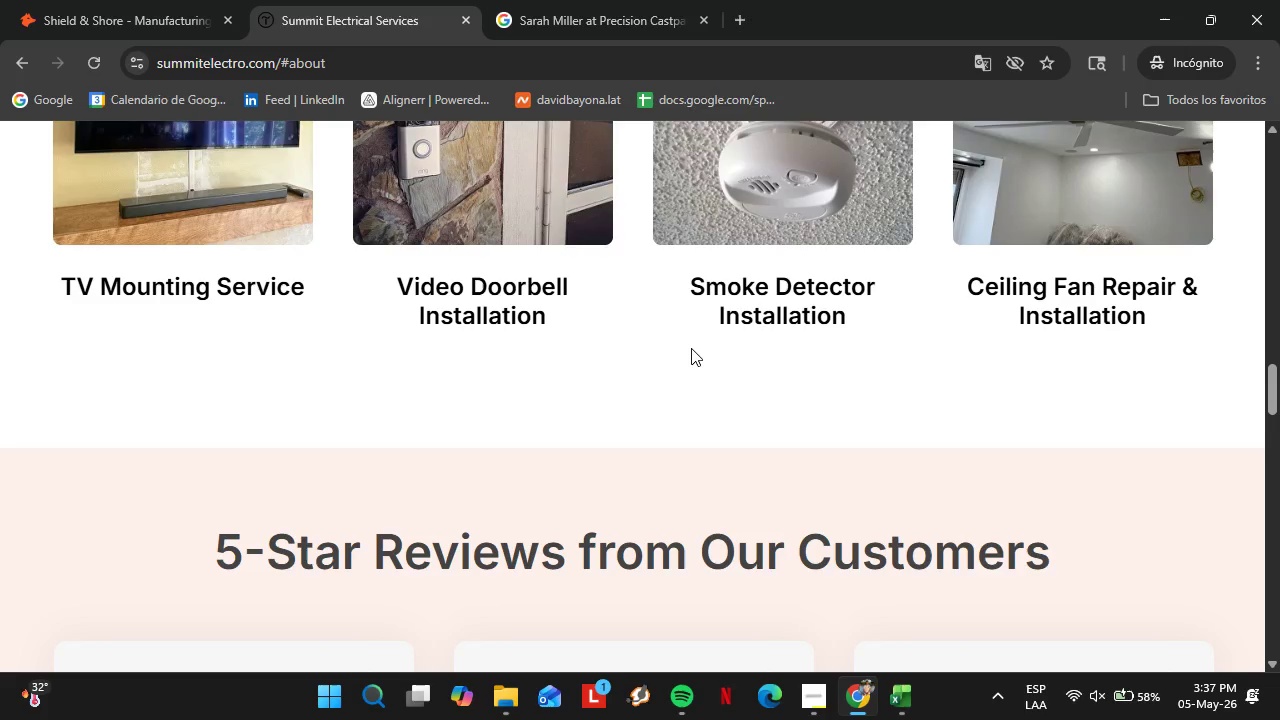 
wait(38.04)
 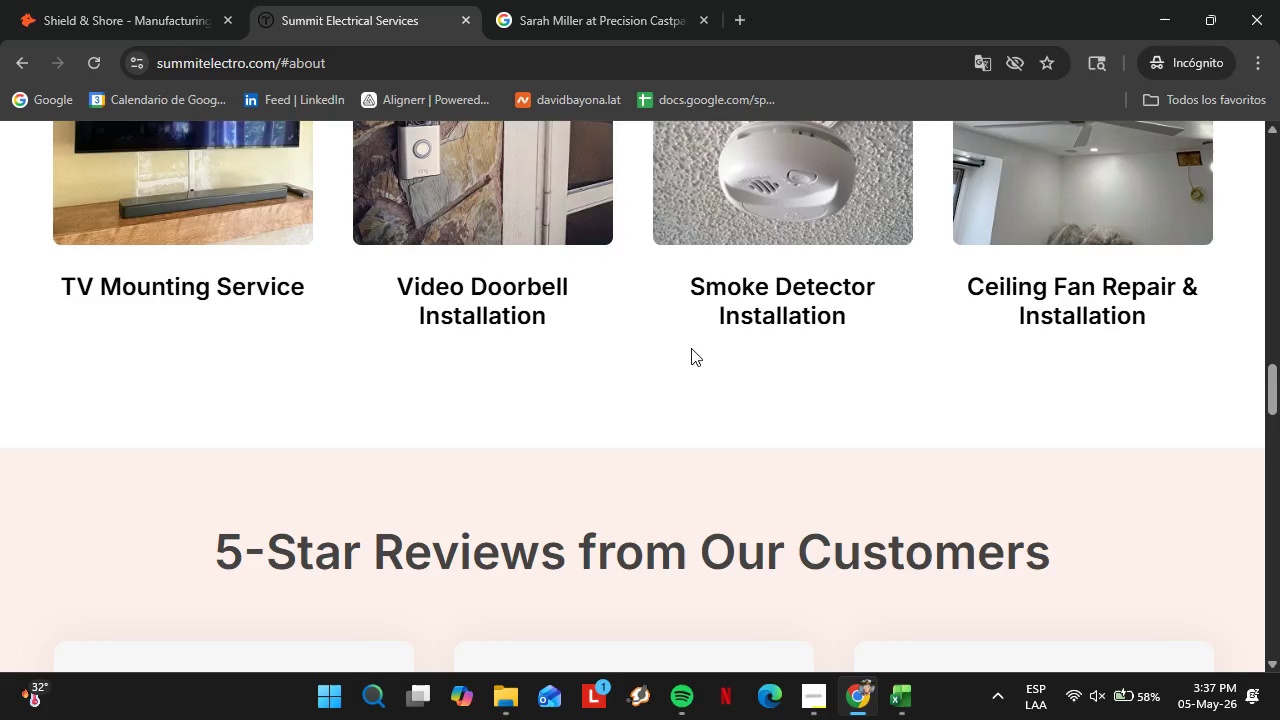 
left_click([284, 444])
 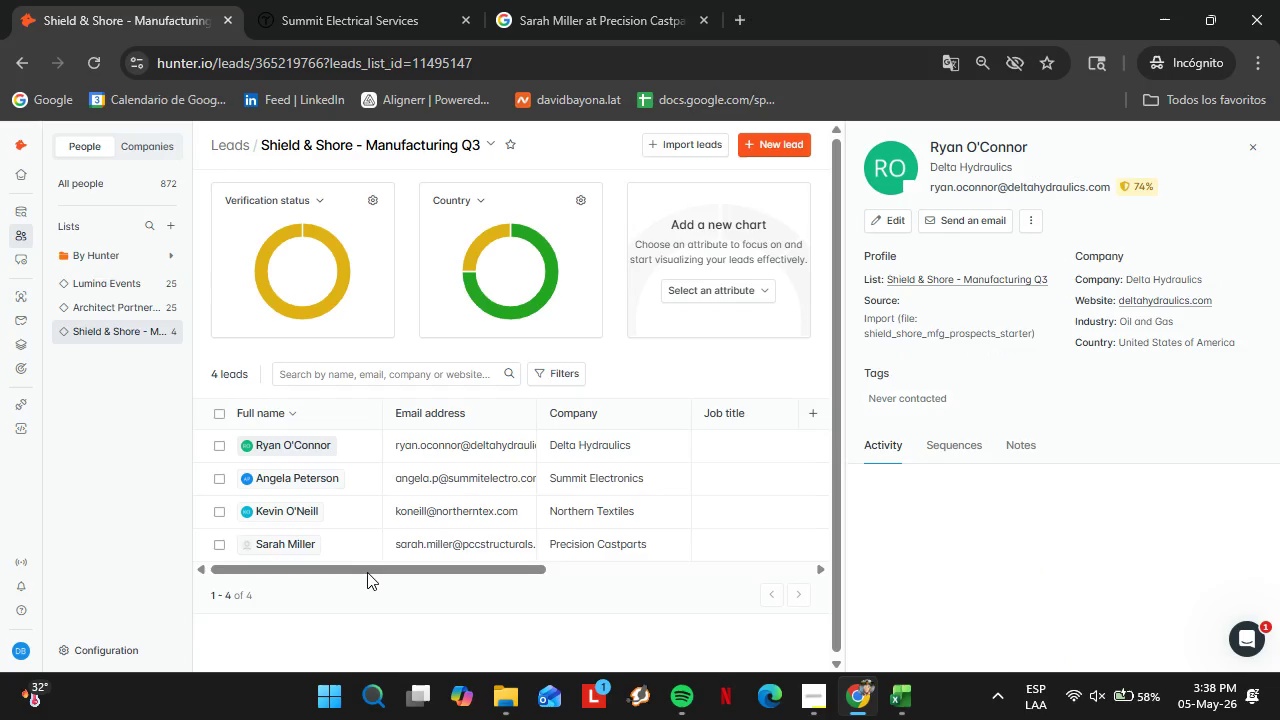 
left_click_drag(start_coordinate=[373, 573], to_coordinate=[603, 585])
 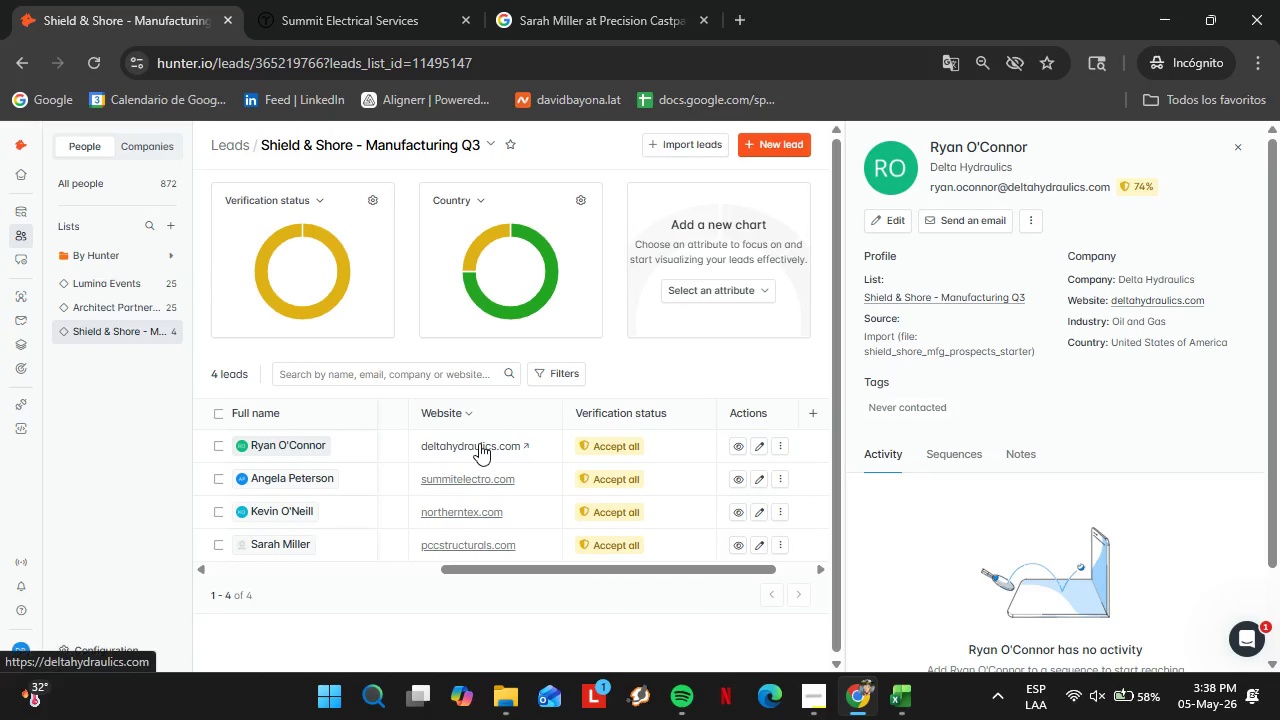 
left_click([479, 443])
 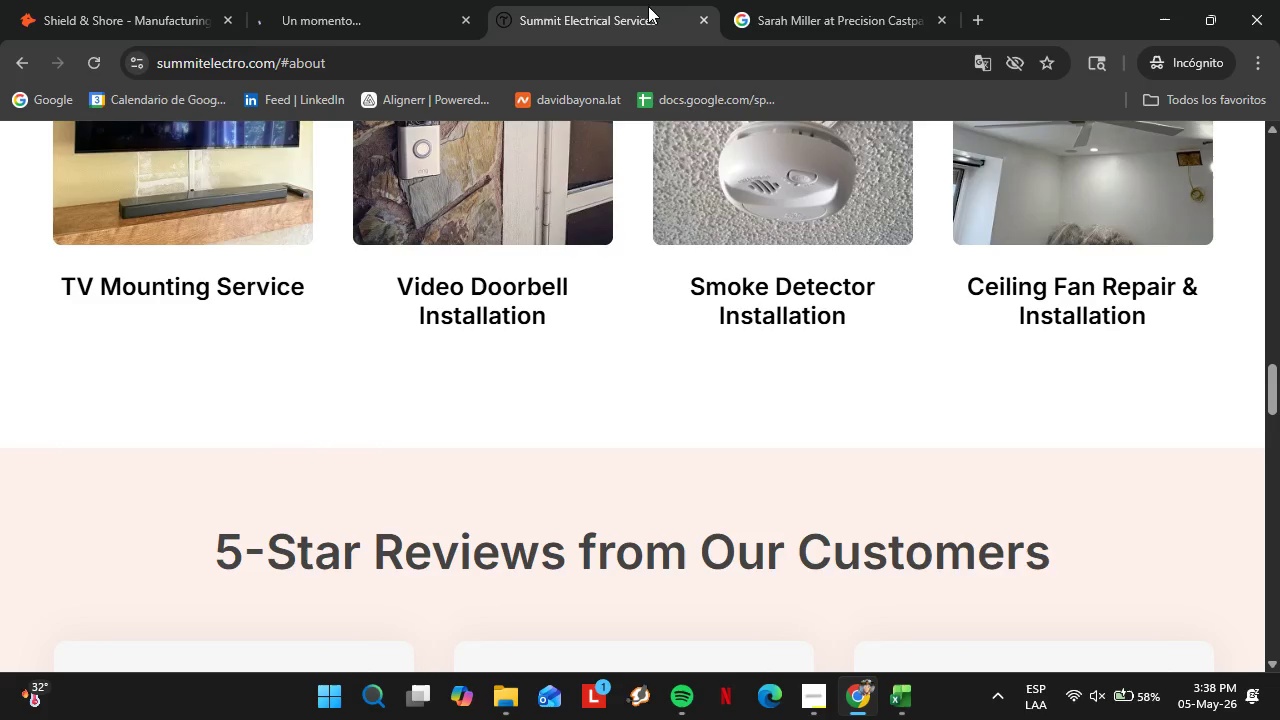 
wait(12.45)
 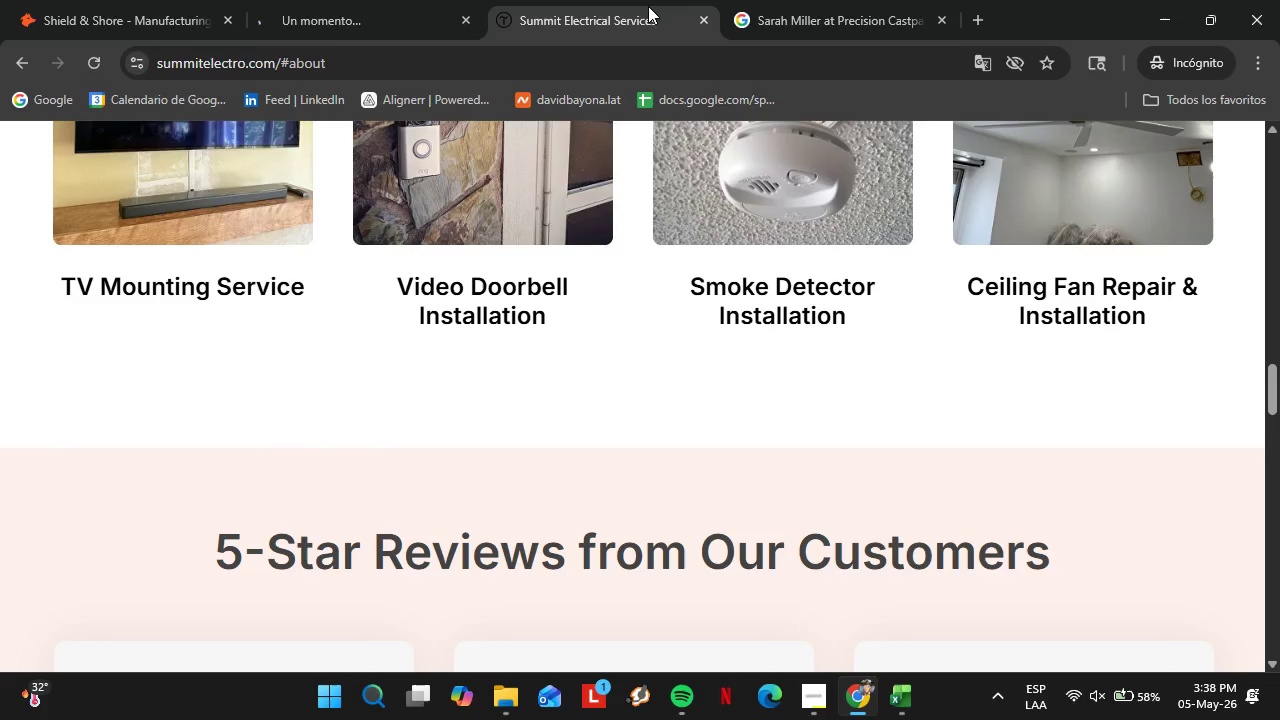 
left_click([438, 0])
 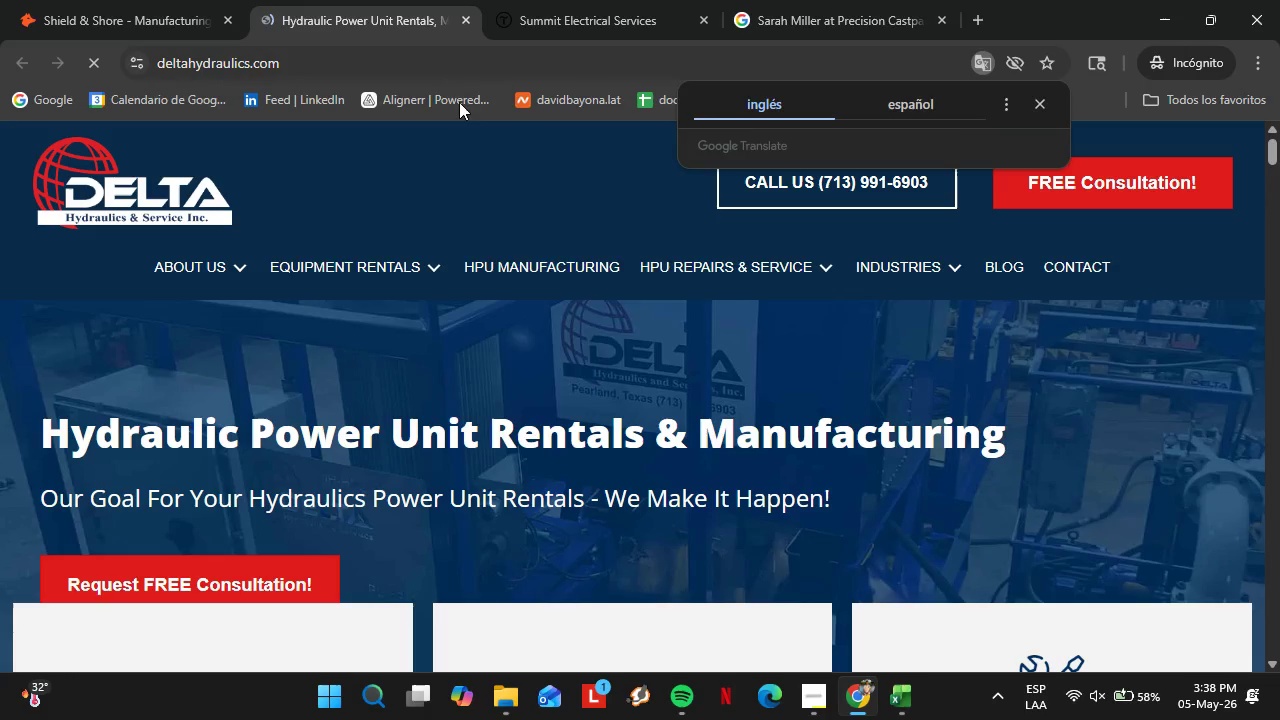 
left_click([546, 0])
 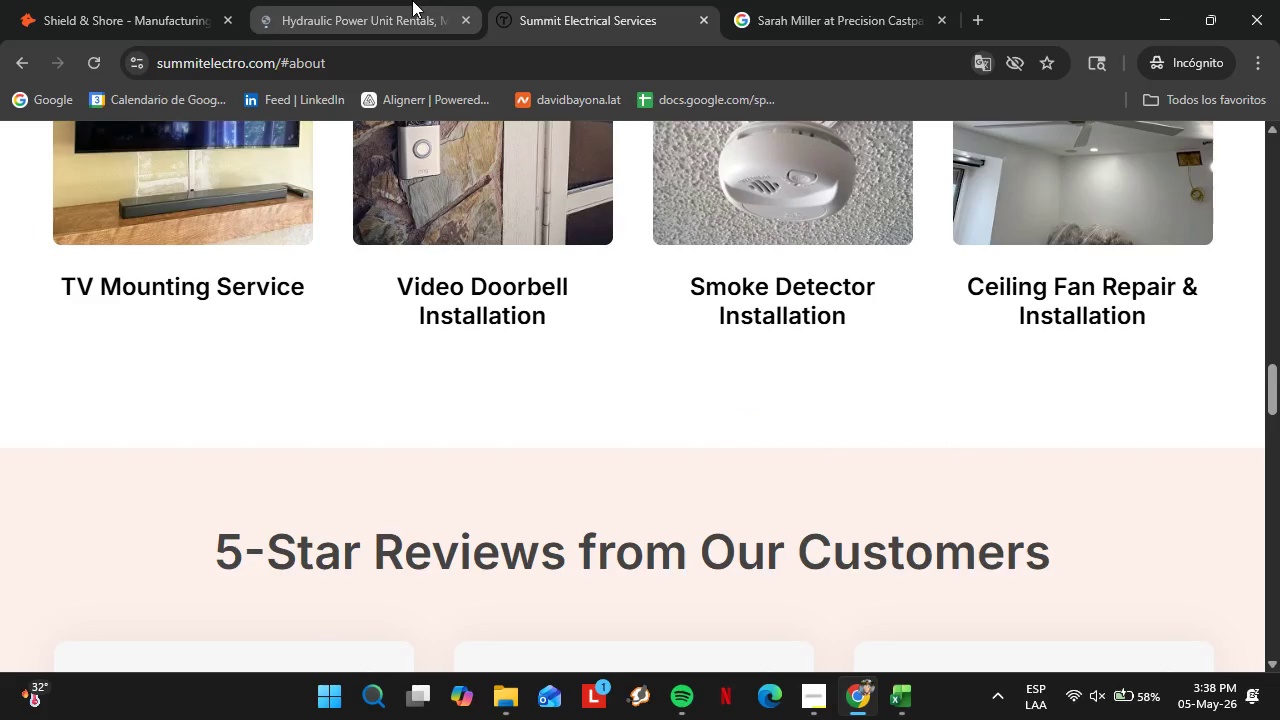 
left_click([412, 0])
 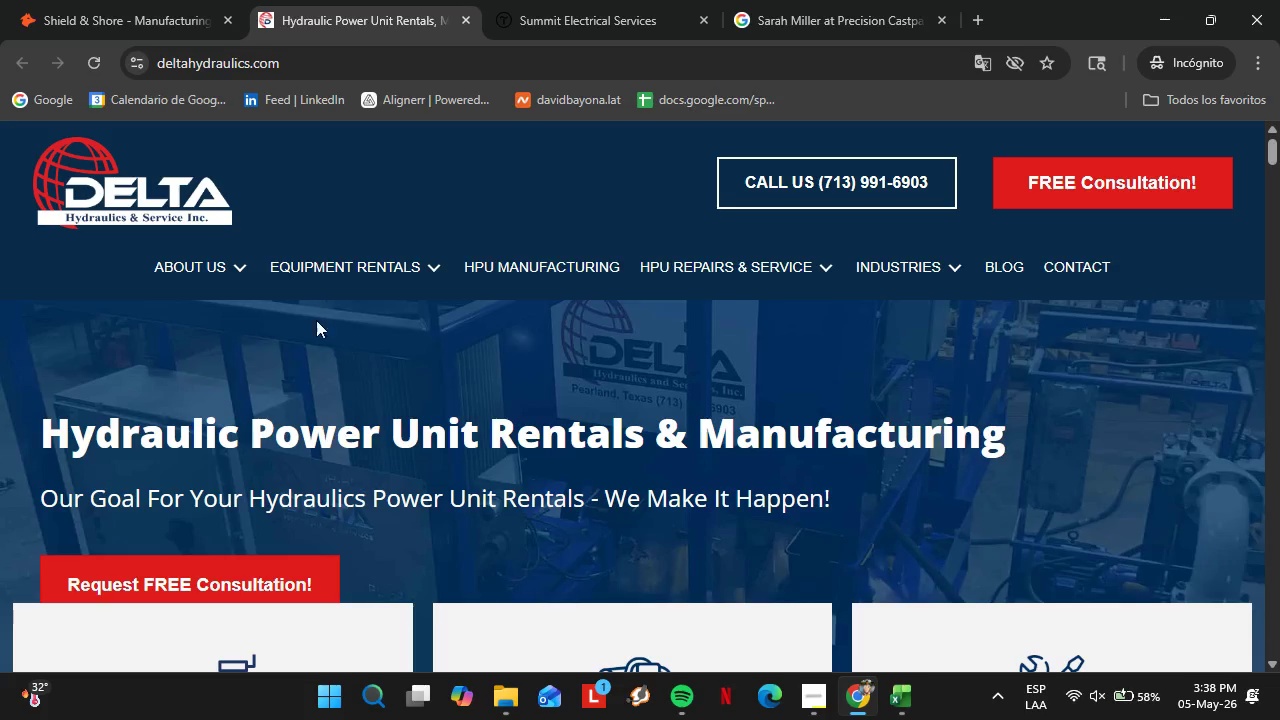 
wait(7.42)
 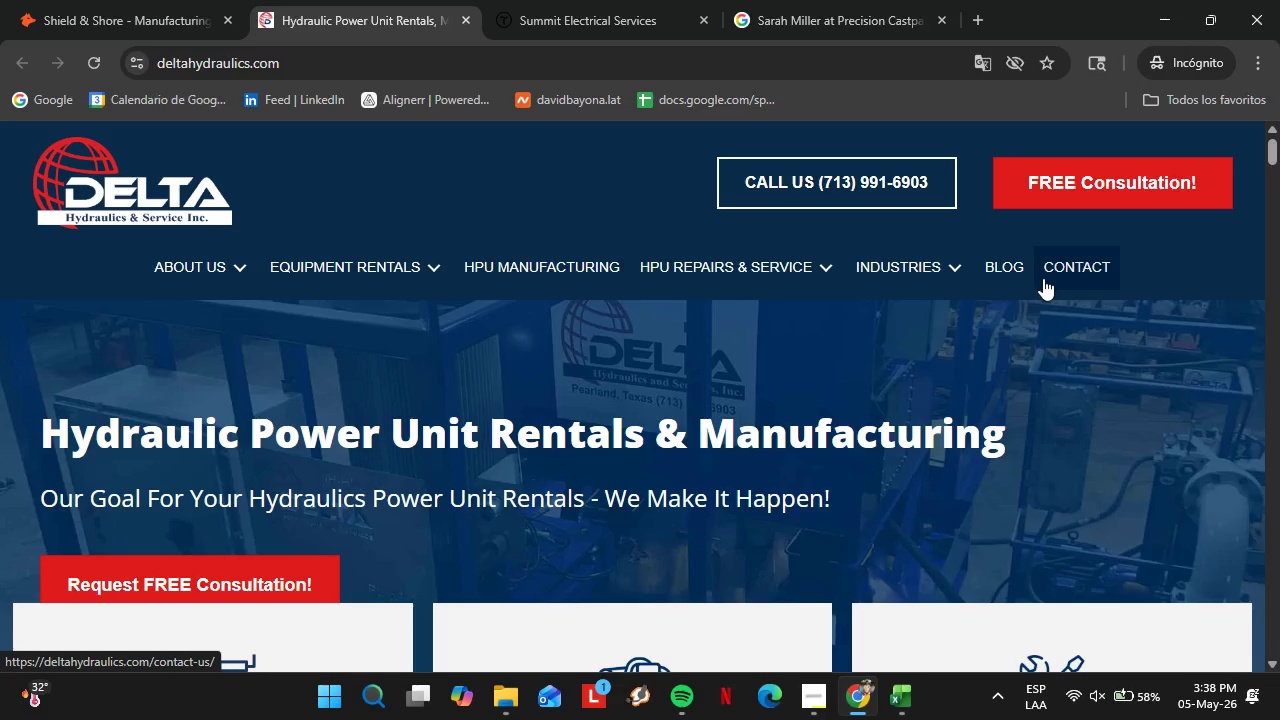 
left_click([240, 309])
 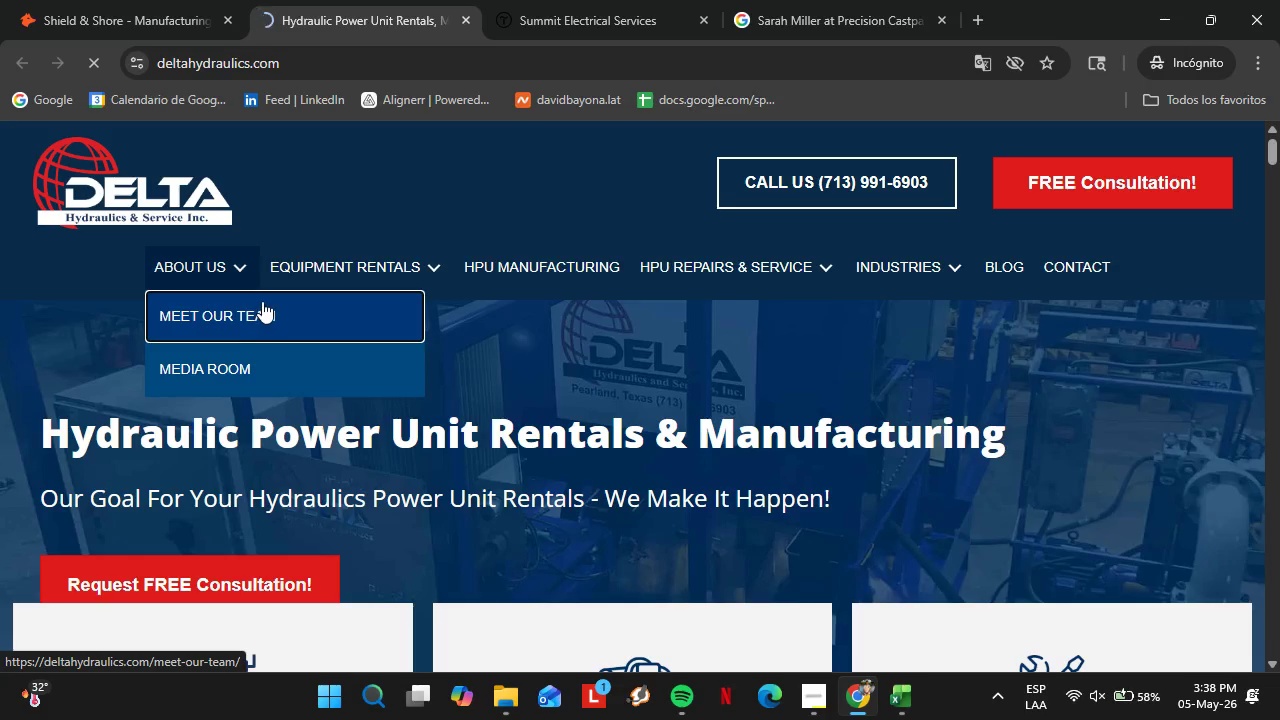 
left_click([609, 0])
 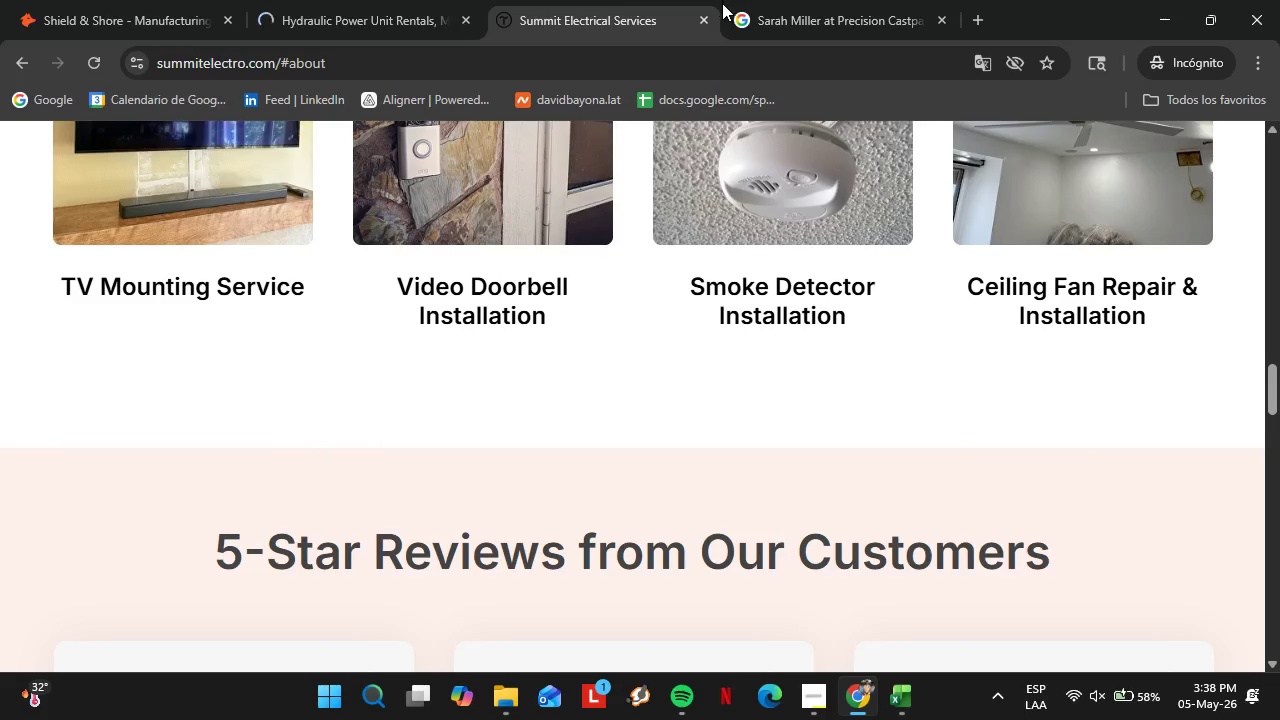 
left_click([772, 0])
 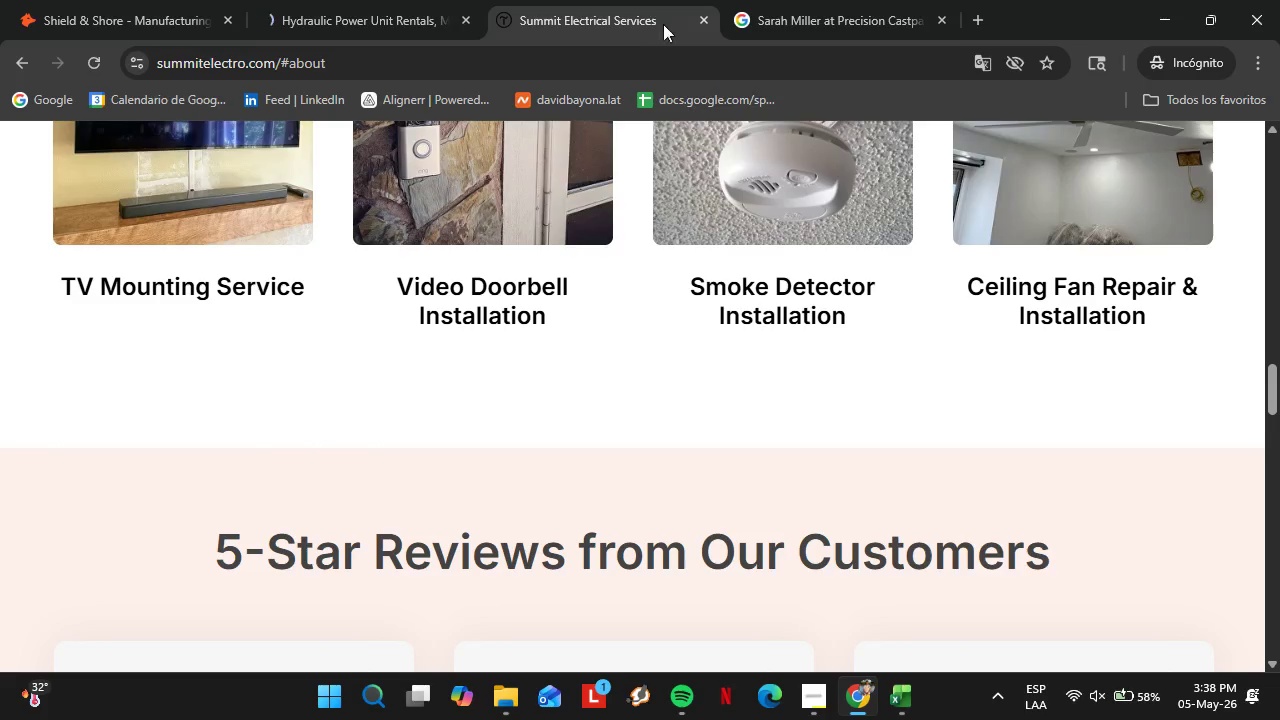 
left_click([428, 0])
 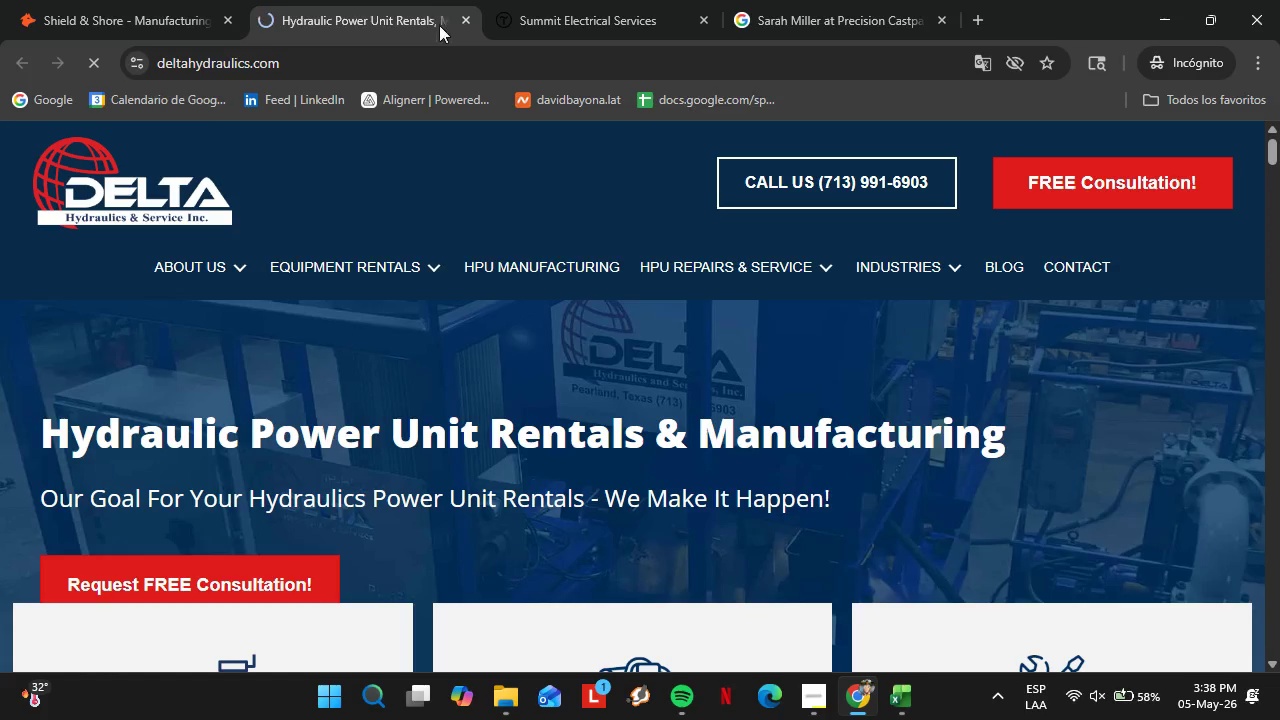 
mouse_move([436, 63])
 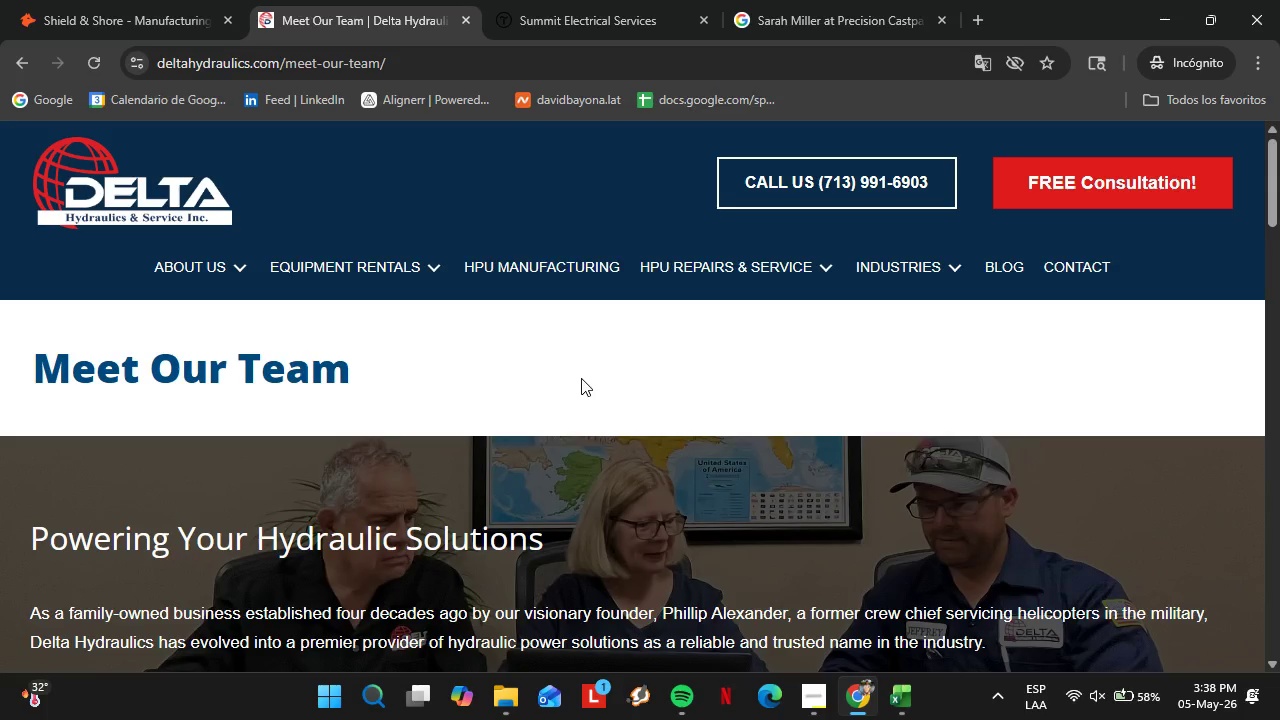 
scroll: coordinate [555, 319], scroll_direction: down, amount: 6.0
 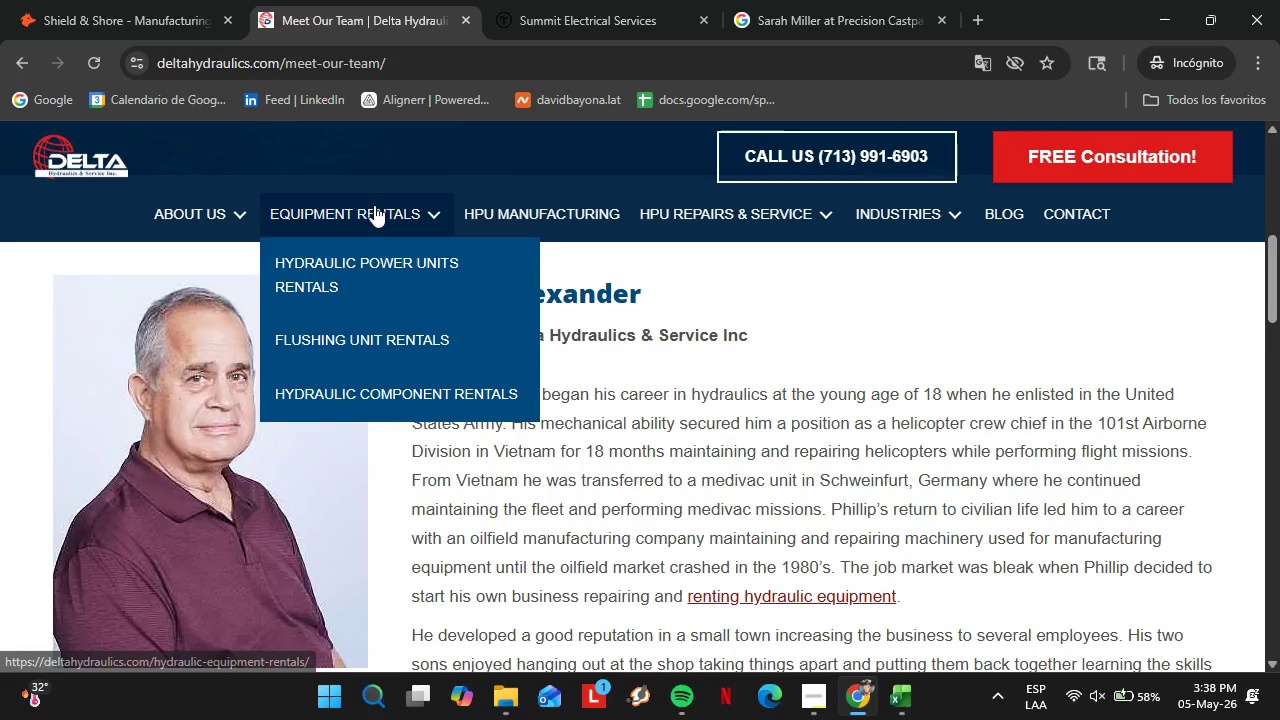 
left_click_drag(start_coordinate=[175, 0], to_coordinate=[181, 0])
 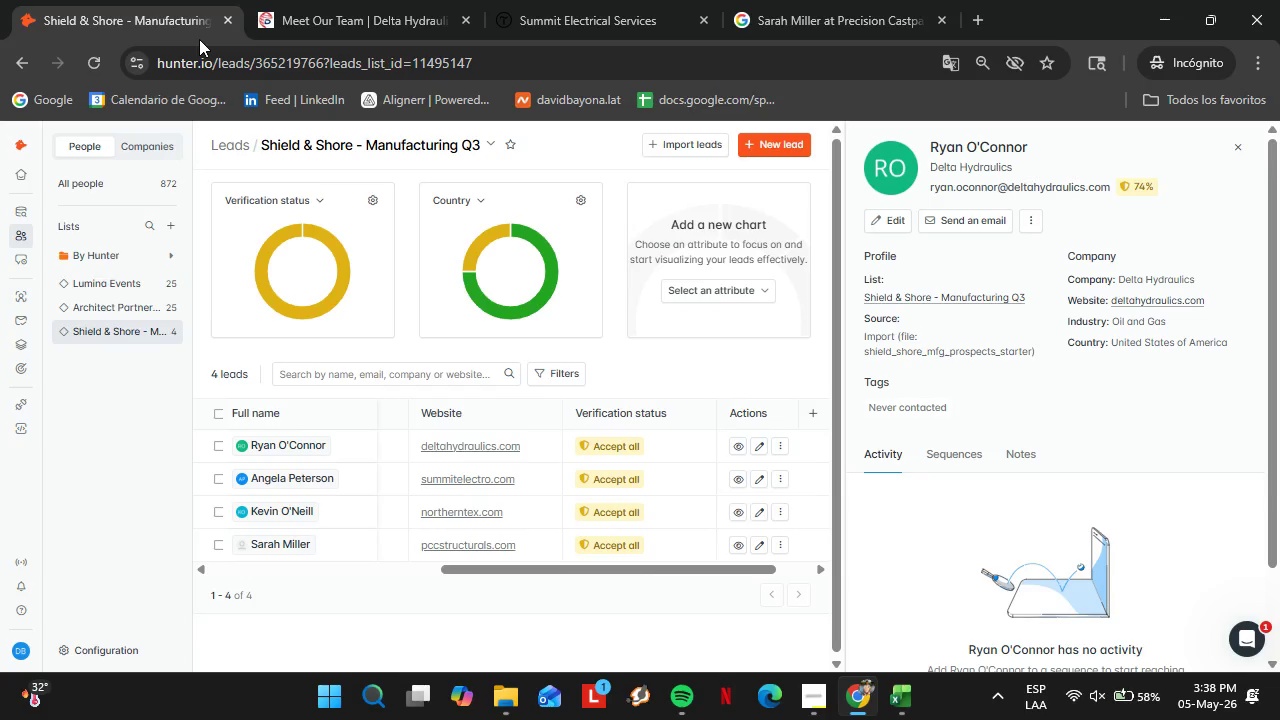 
left_click_drag(start_coordinate=[314, 0], to_coordinate=[320, 3])
 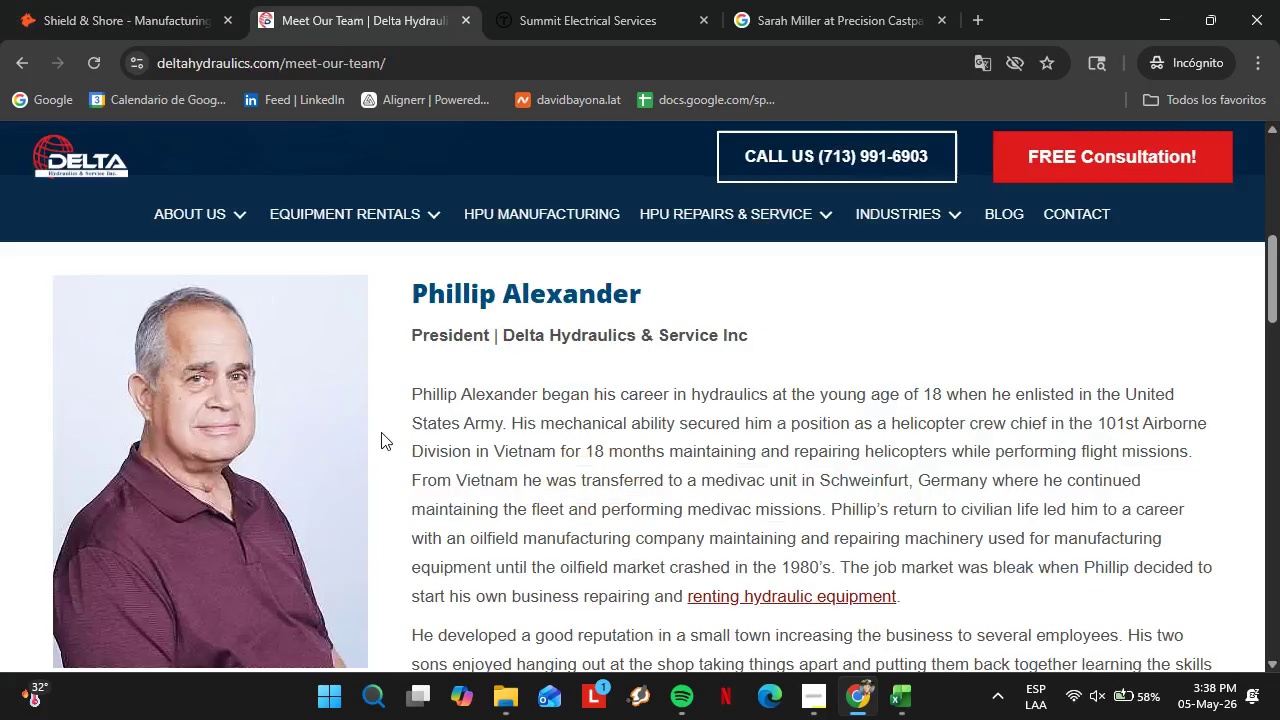 
scroll: coordinate [748, 453], scroll_direction: down, amount: 32.0
 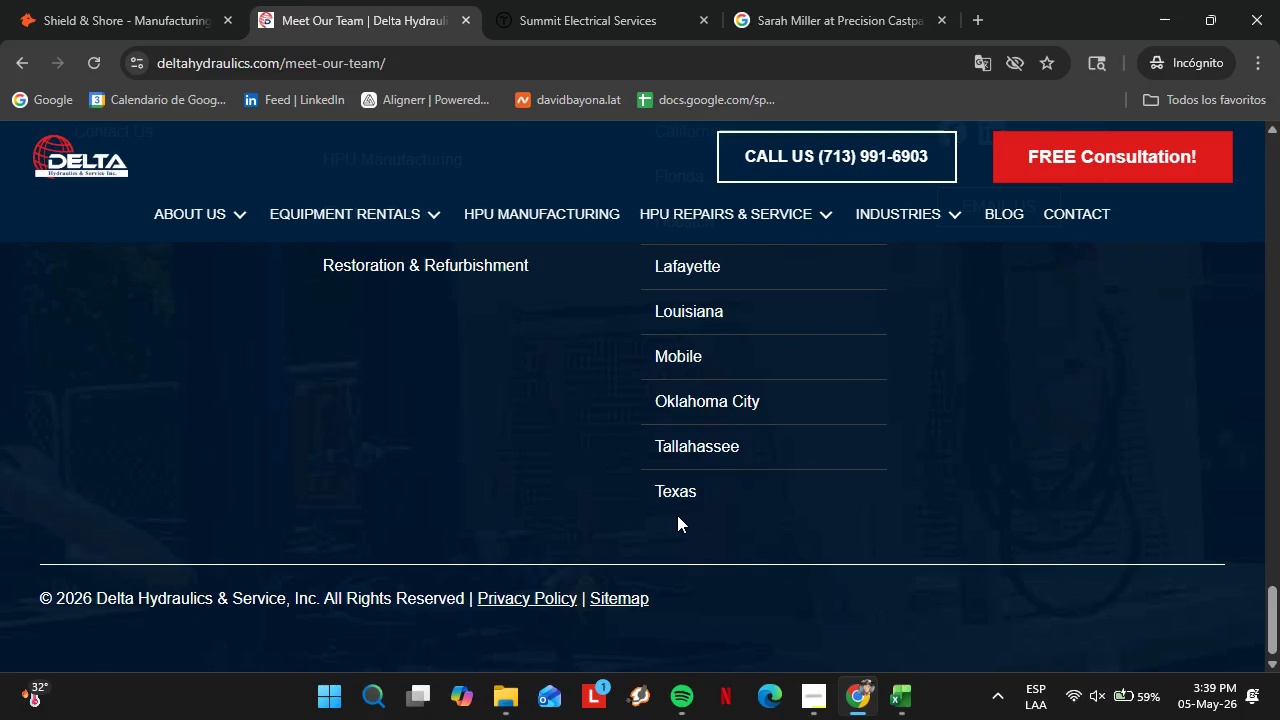 
wait(5.8)
 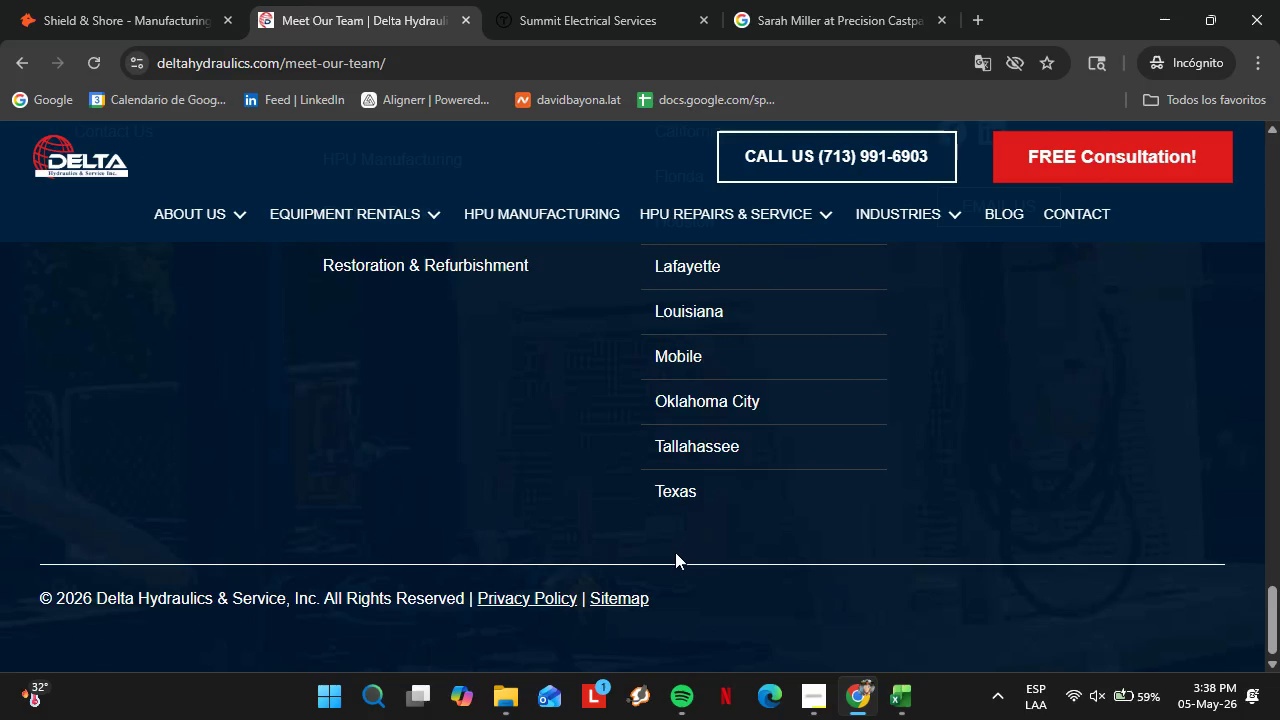 
scroll: coordinate [682, 525], scroll_direction: down, amount: 3.0
 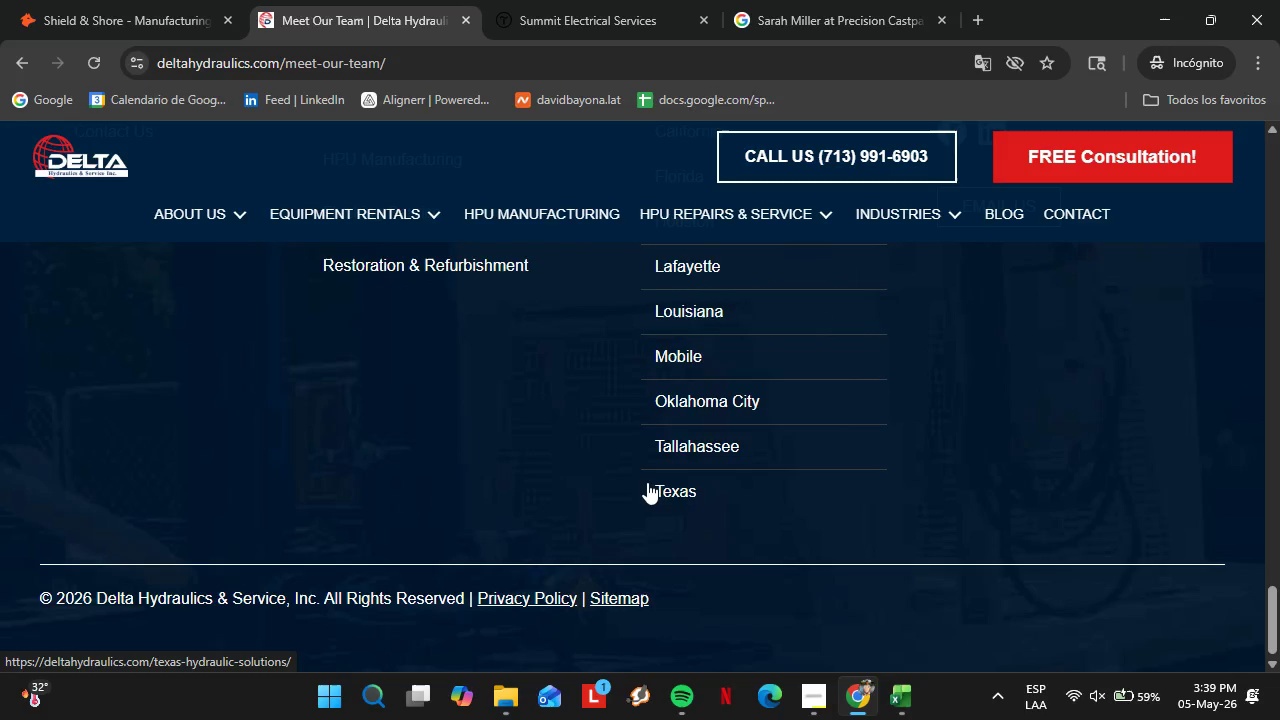 
scroll: coordinate [638, 498], scroll_direction: up, amount: 4.0
 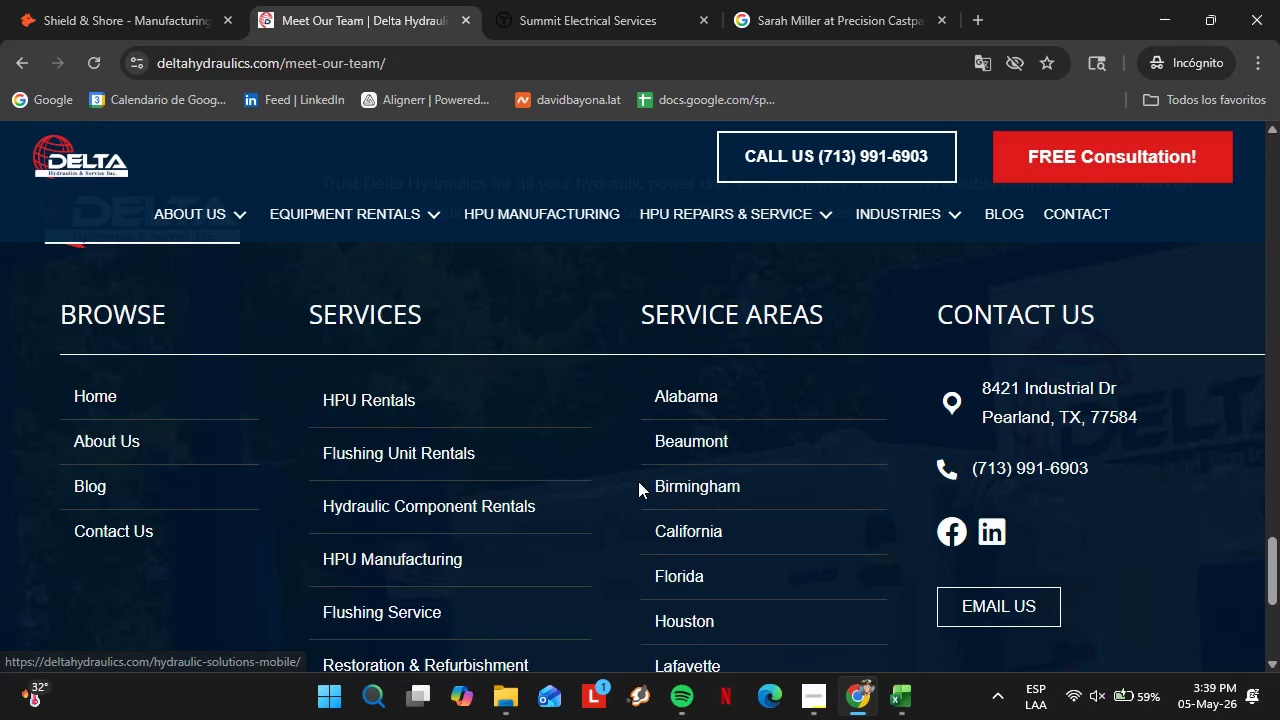 
scroll: coordinate [639, 472], scroll_direction: down, amount: 5.0
 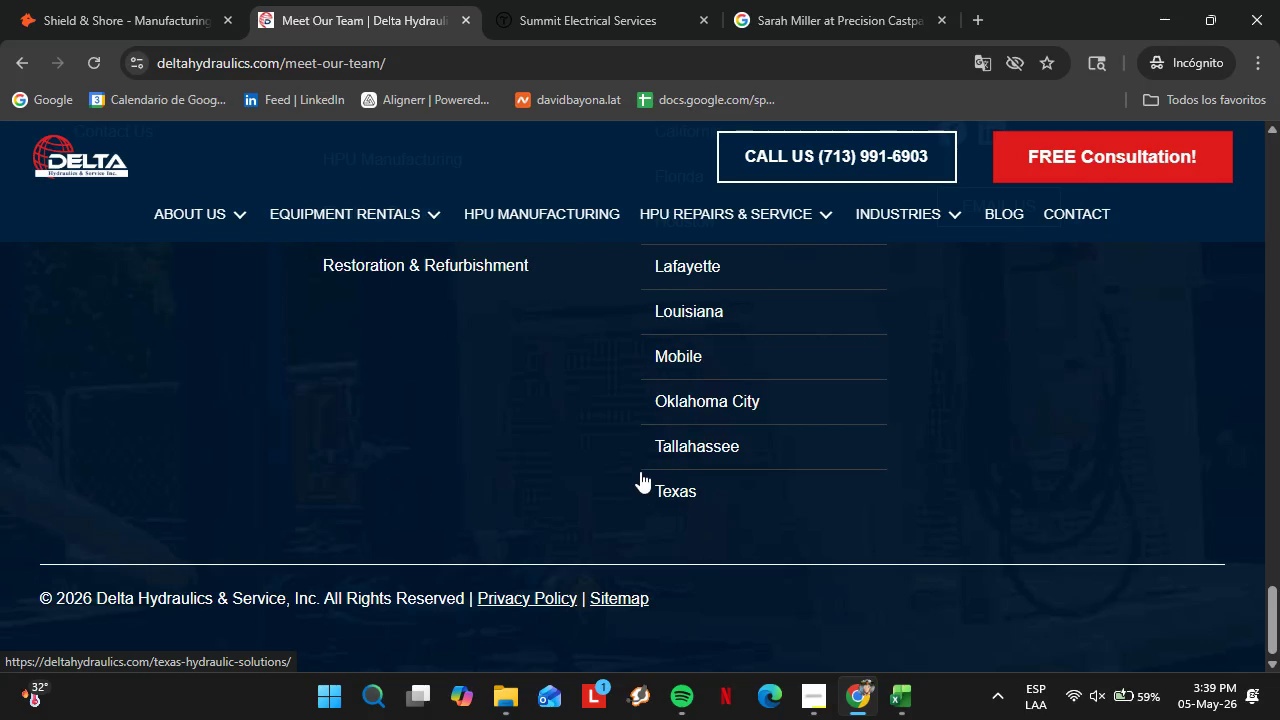 
scroll: coordinate [546, 326], scroll_direction: up, amount: 25.0
 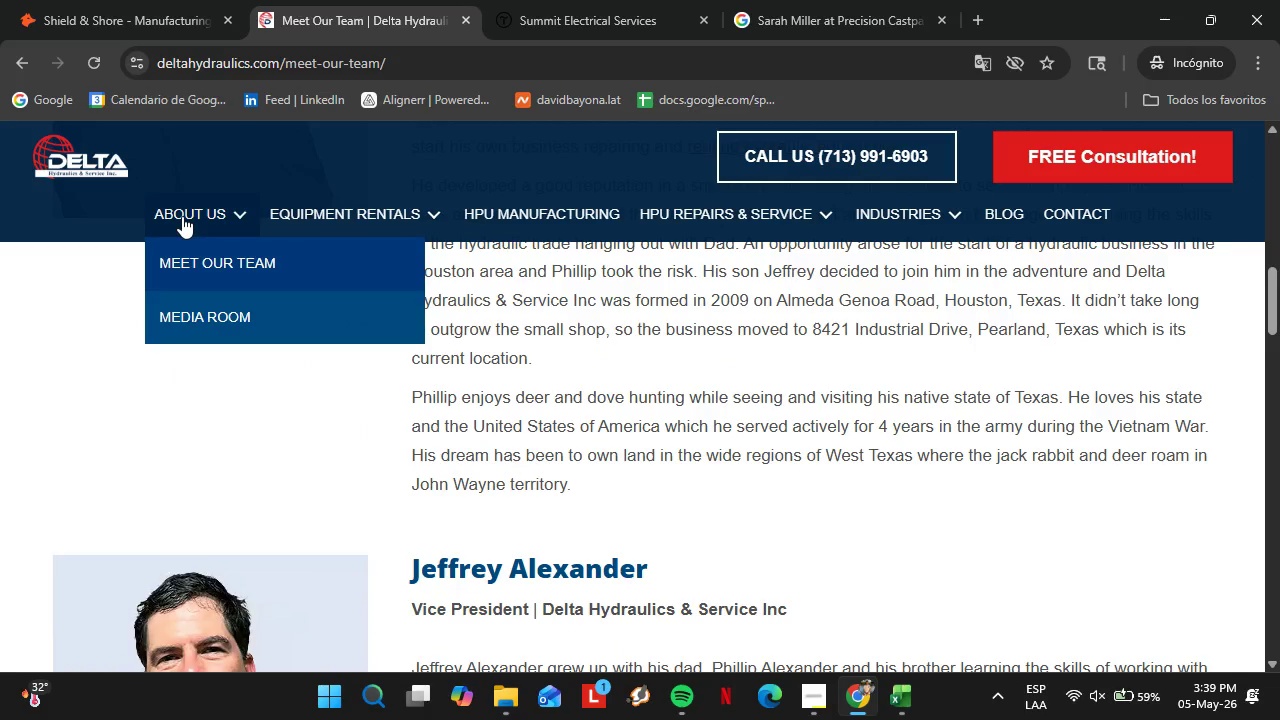 
left_click([148, 0])
 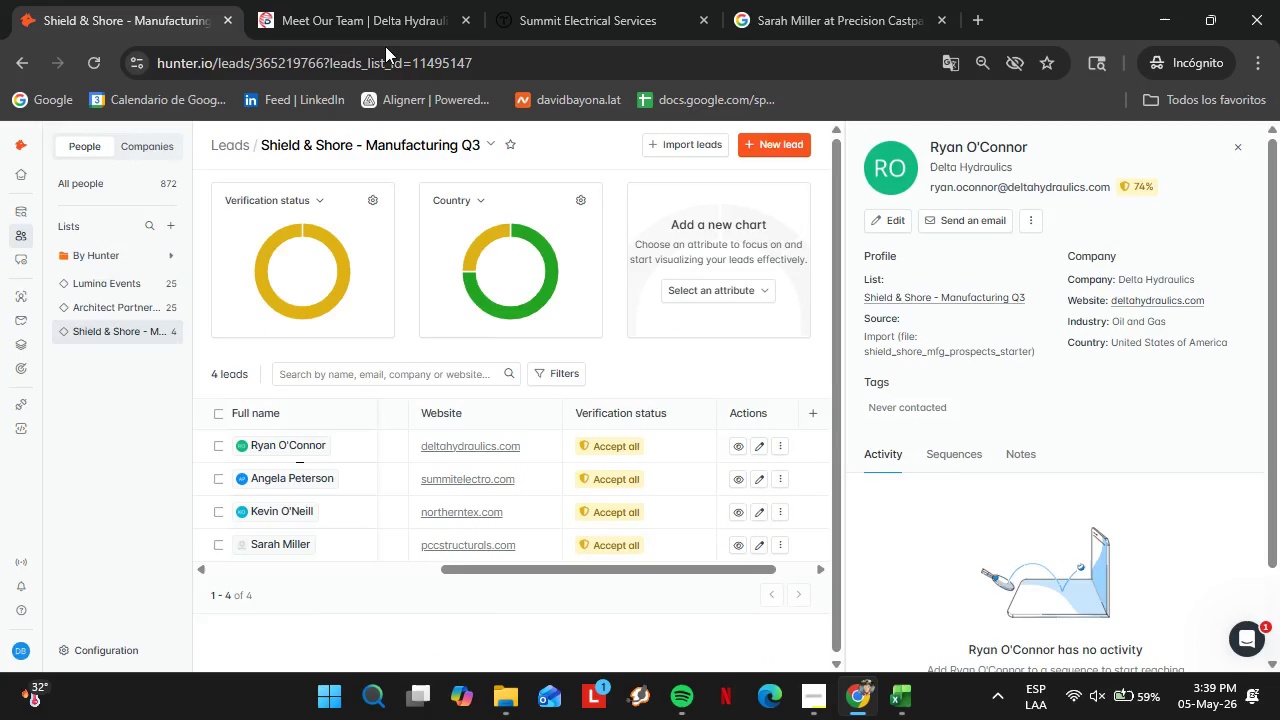 
left_click([260, 21])
 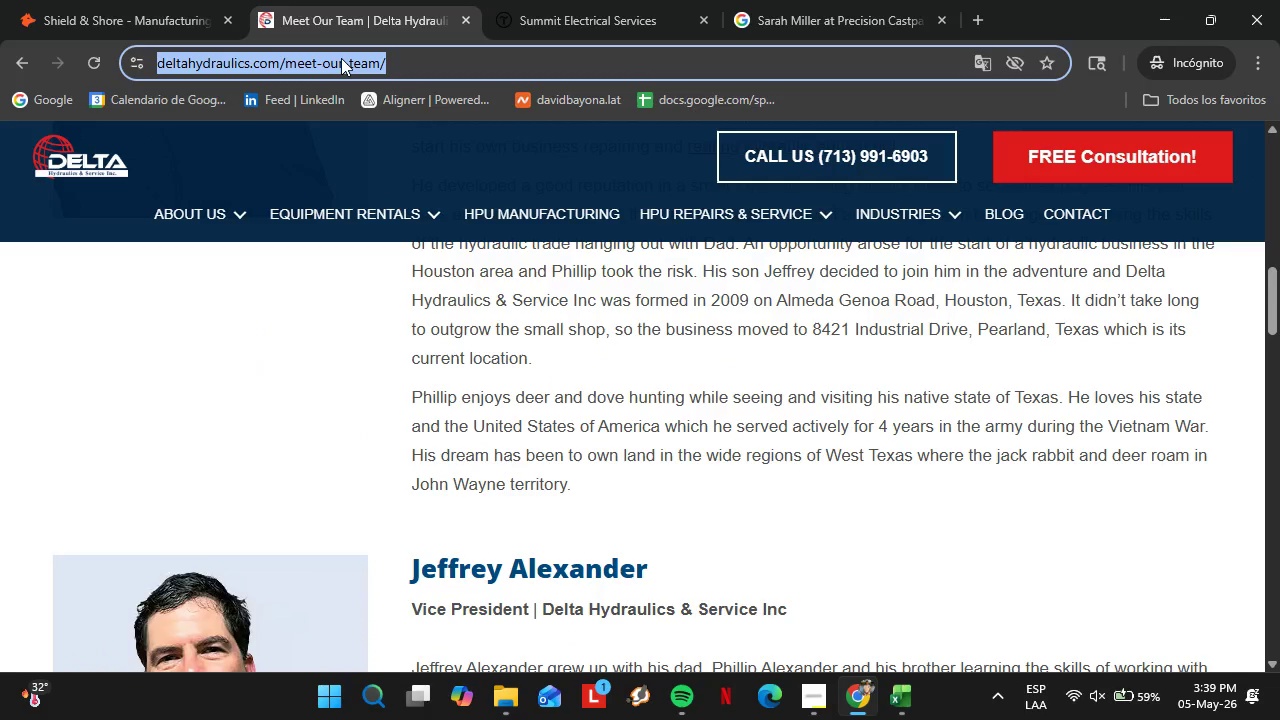 
type(ma`)
key(Backspace)
 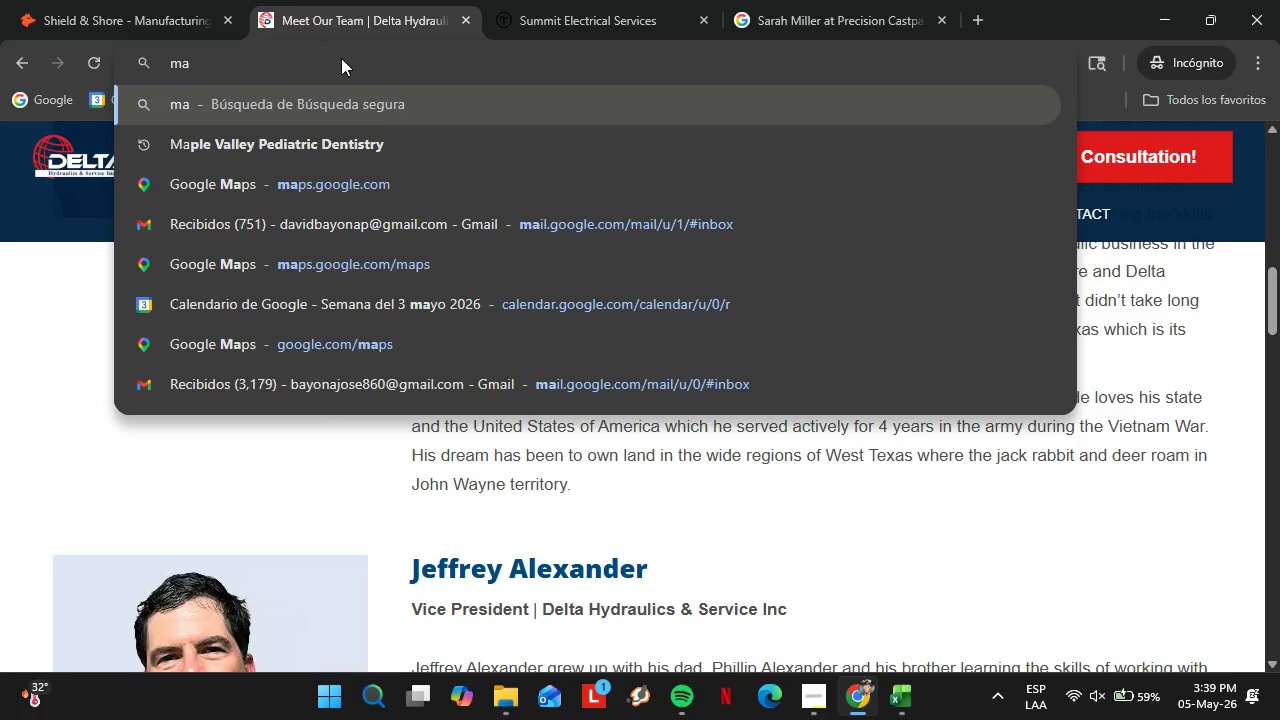 
key(ArrowDown)
 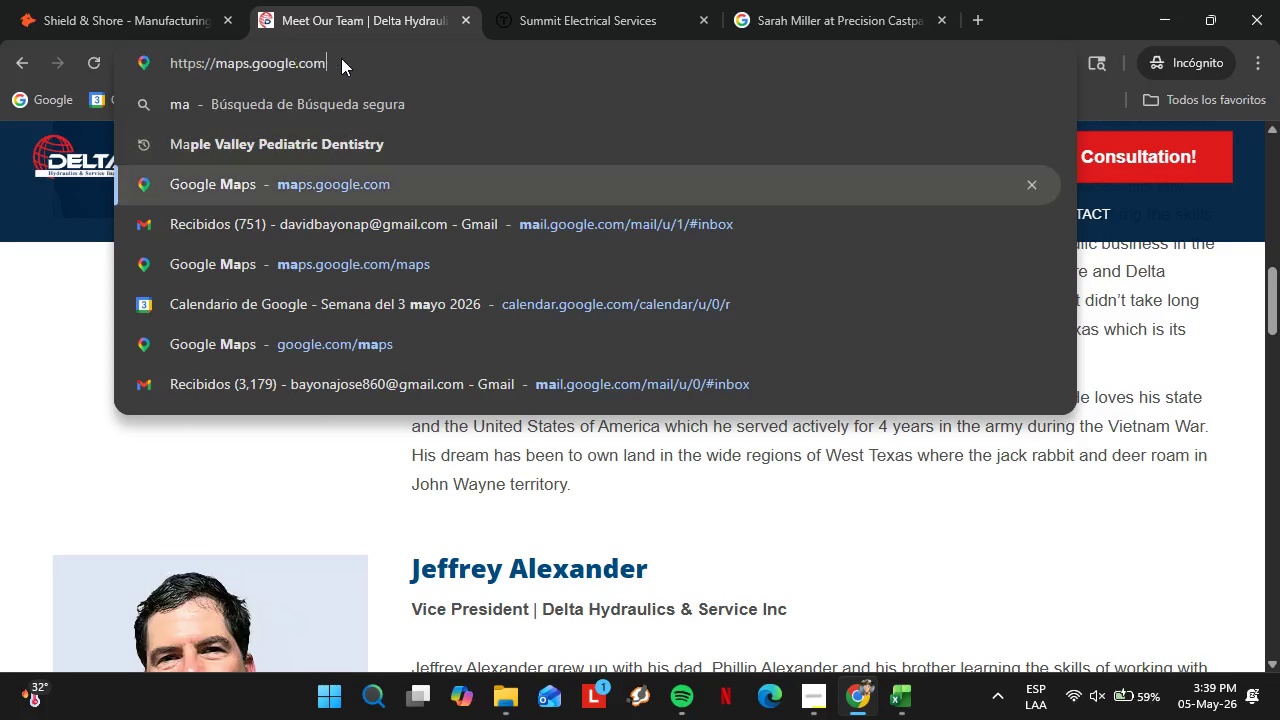 
key(ArrowDown)
 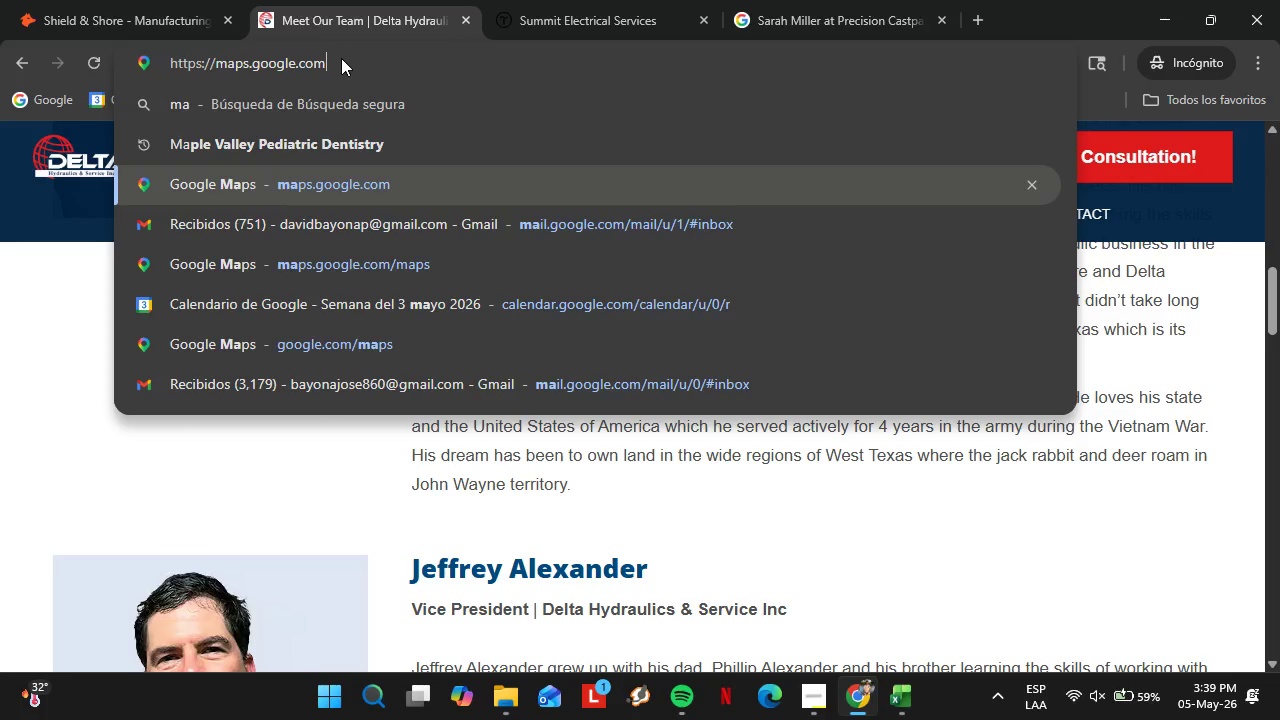 
key(Enter)
 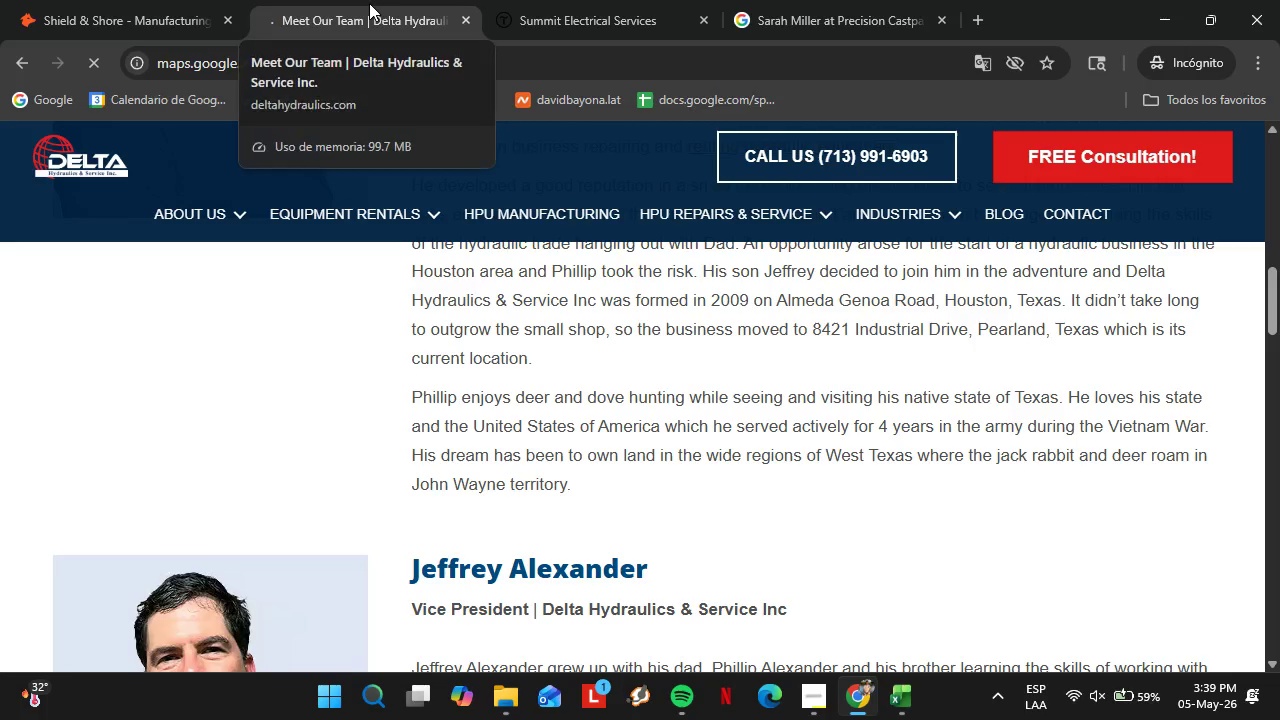 
wait(6.92)
 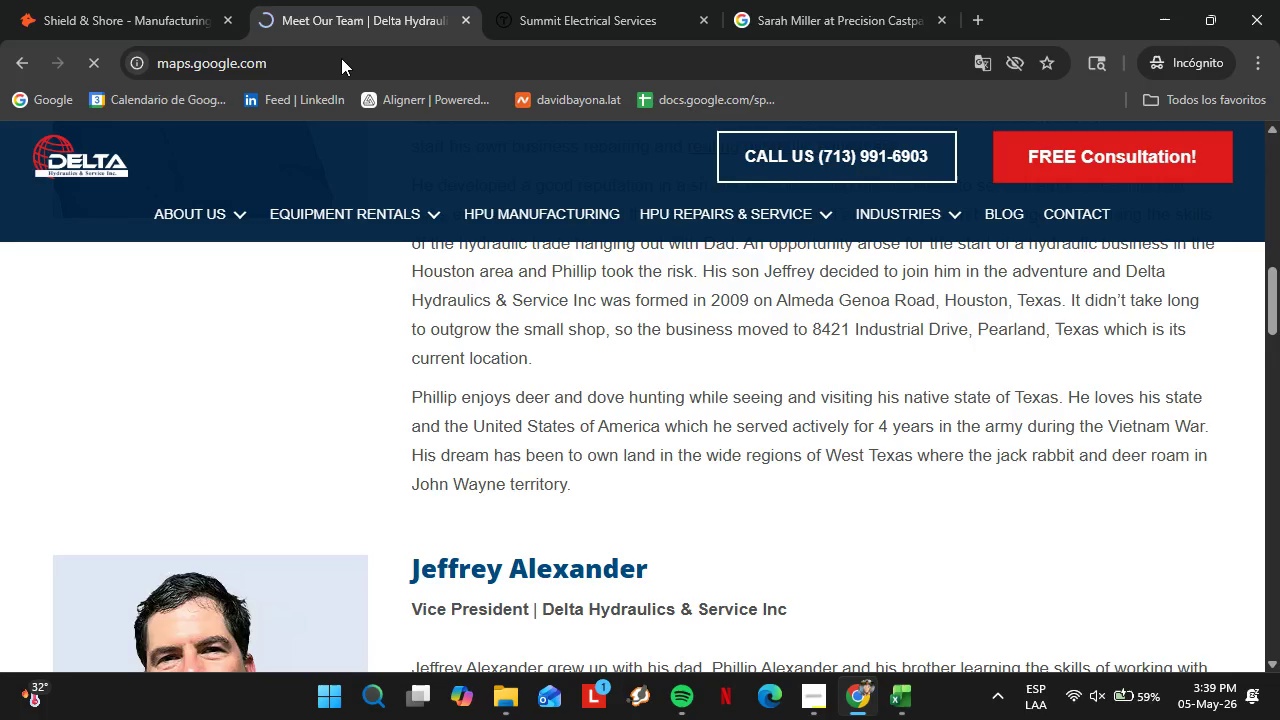 
left_click([80, 0])
 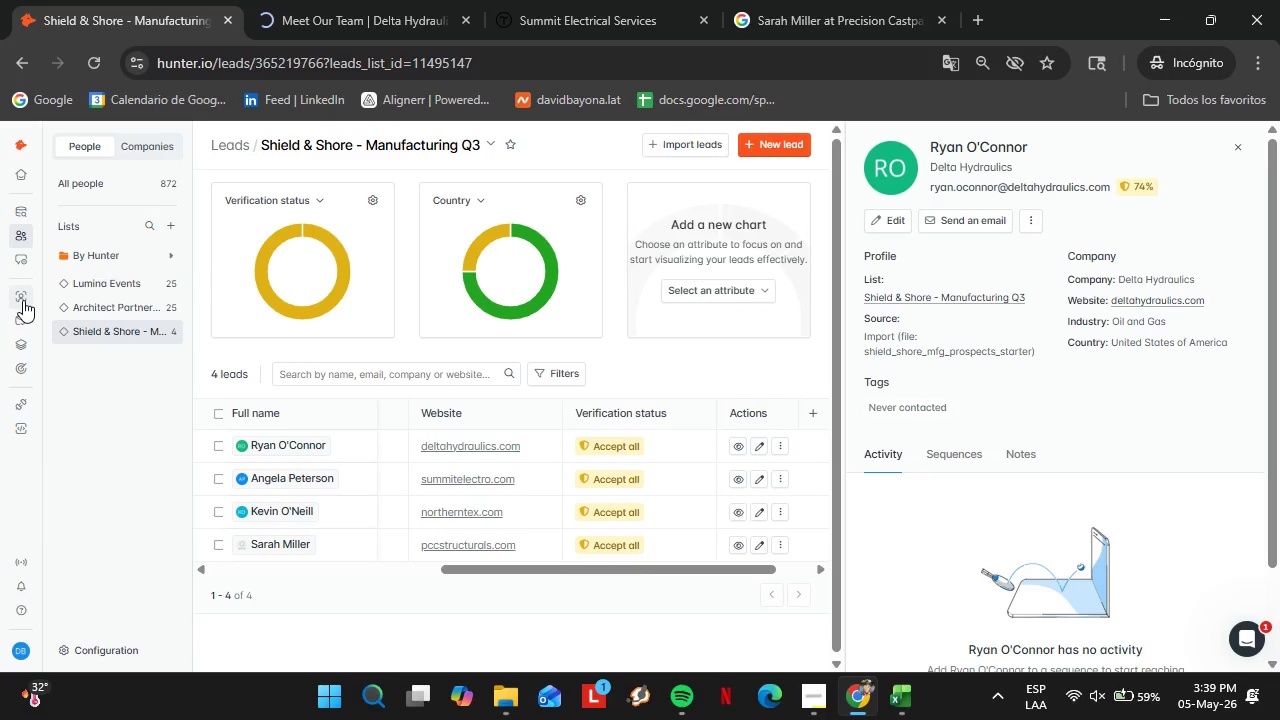 
left_click([24, 298])
 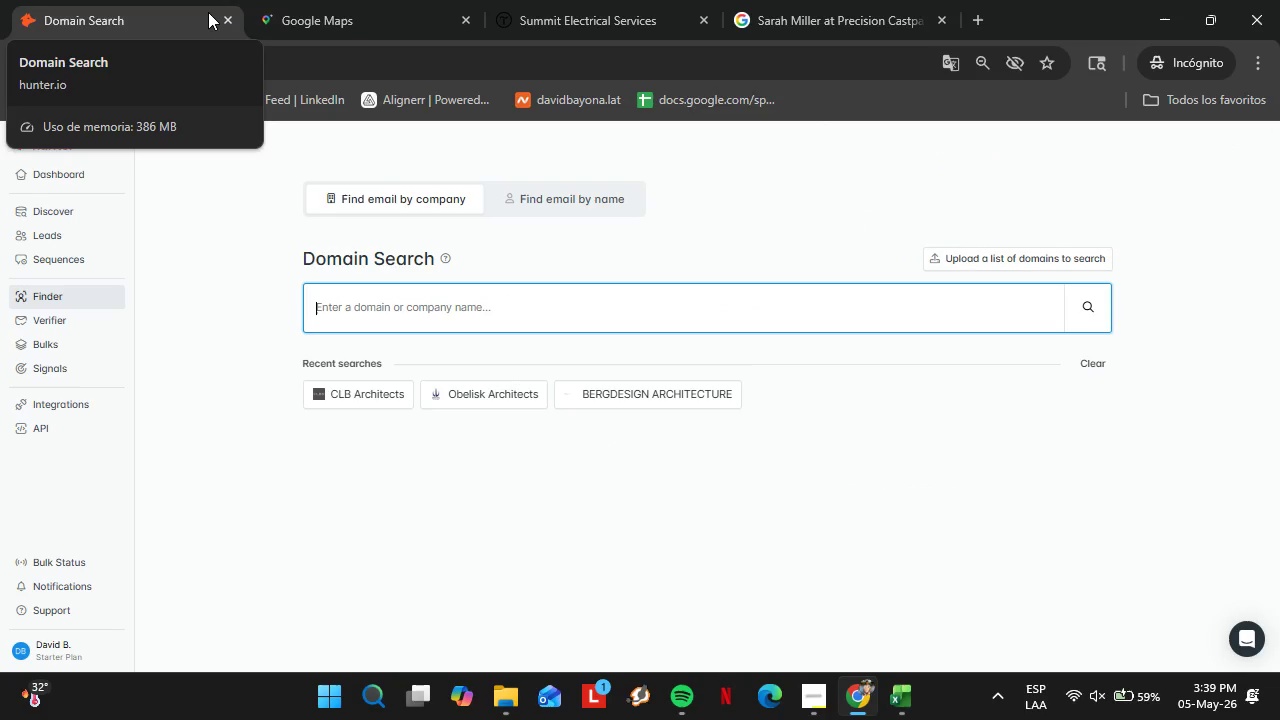 
wait(11.83)
 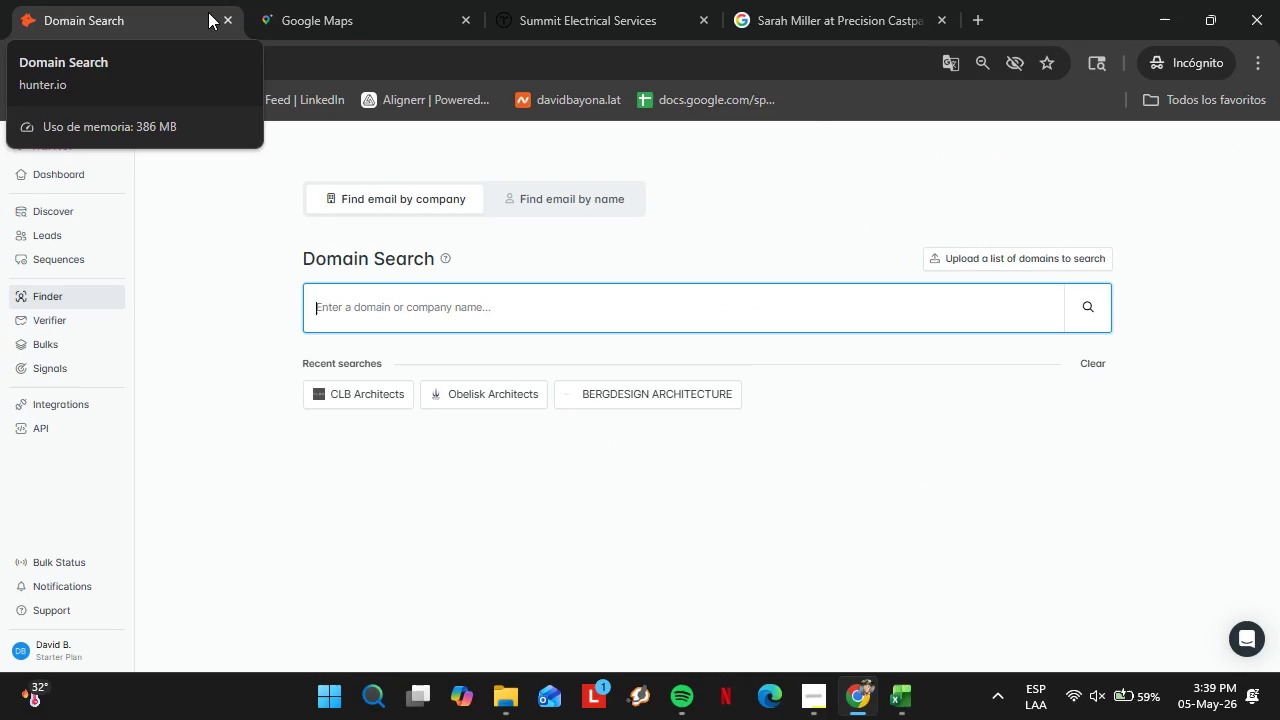 
mouse_move([128, 61])
 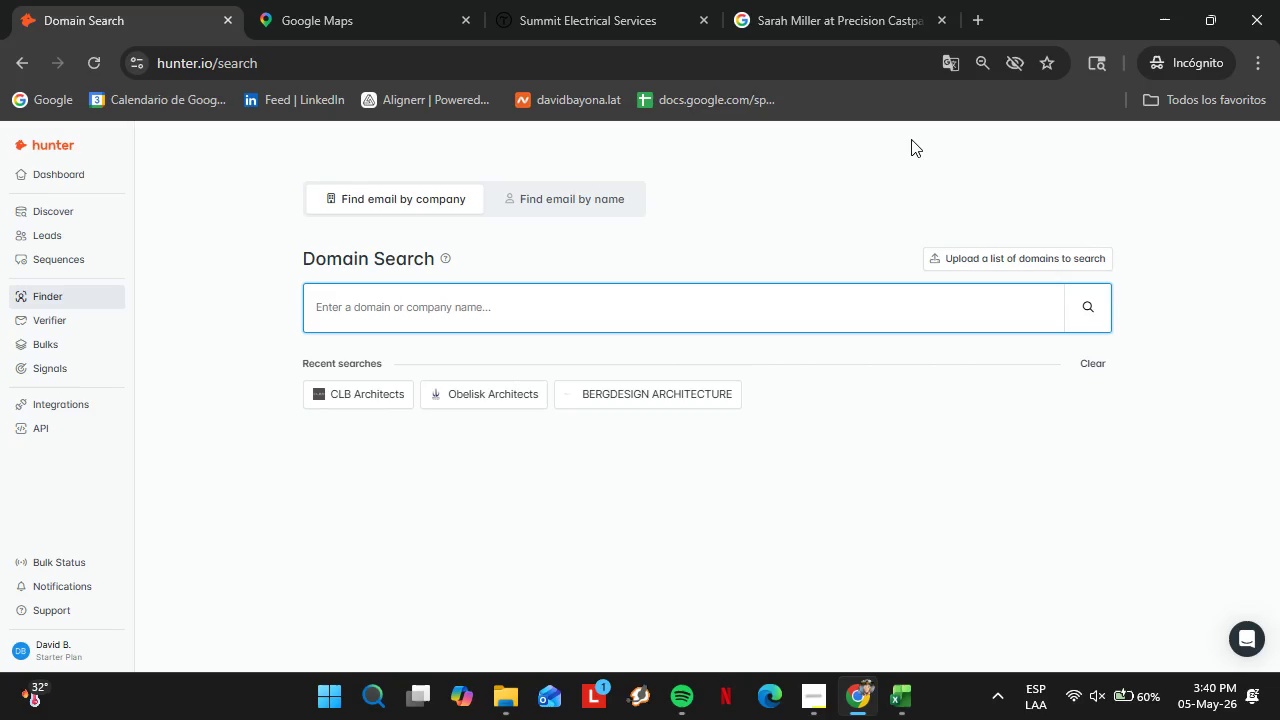 
wait(61.77)
 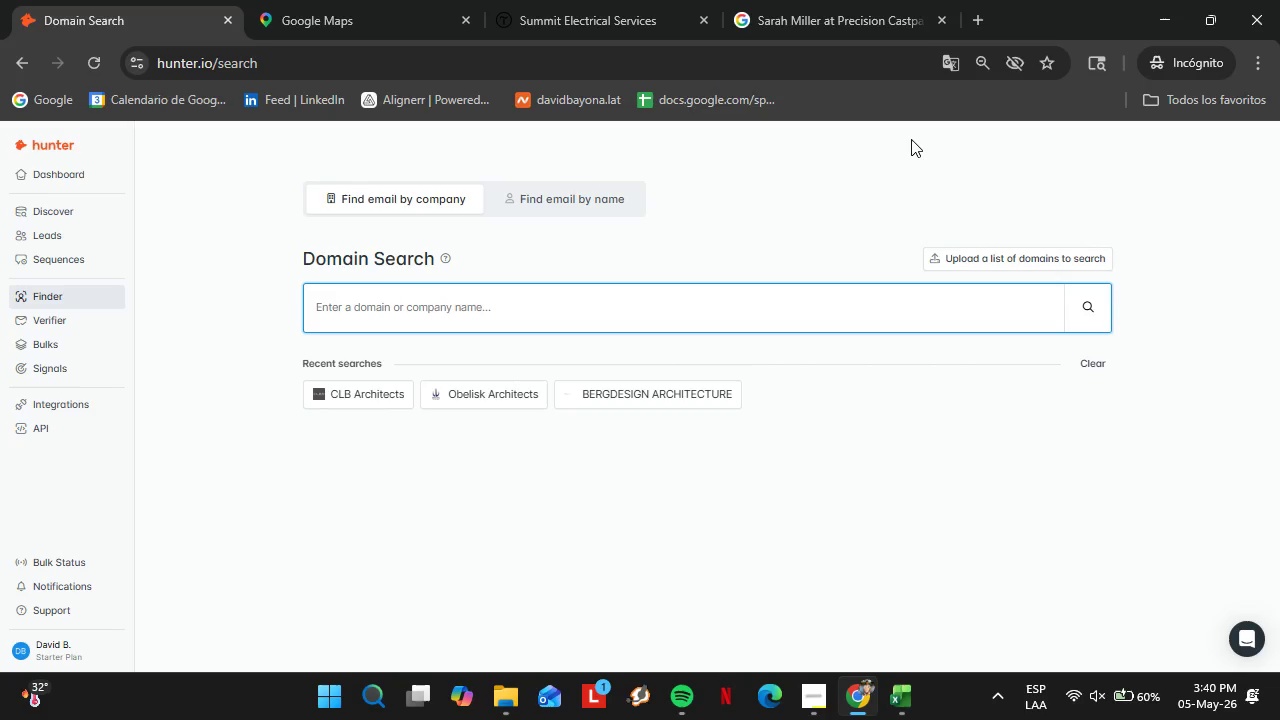 
left_click([326, 0])
 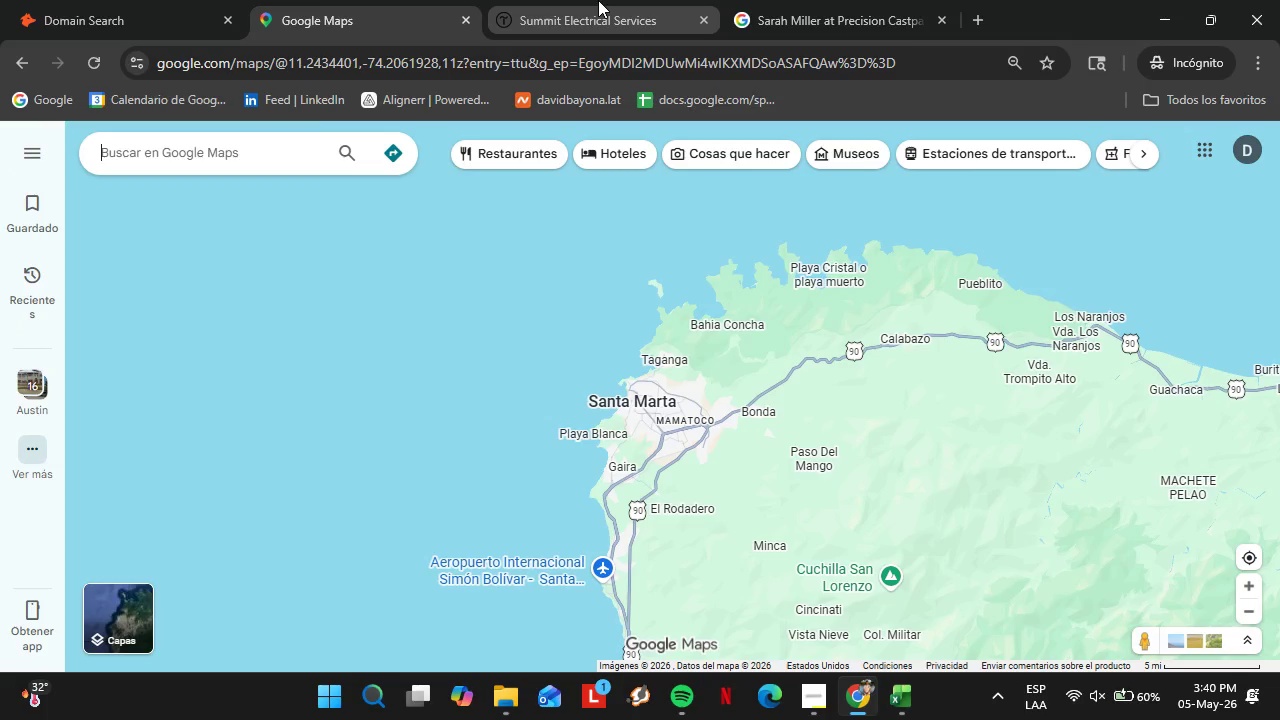 
left_click([708, 16])
 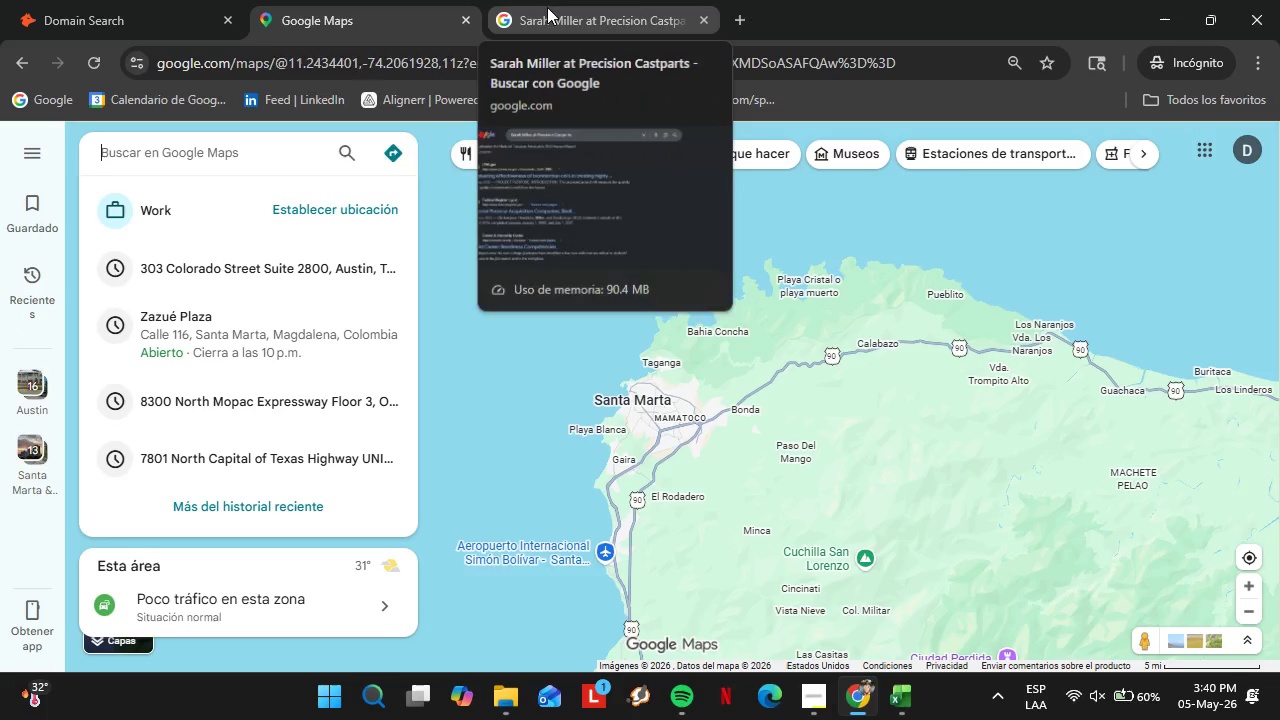 
left_click([125, 0])
 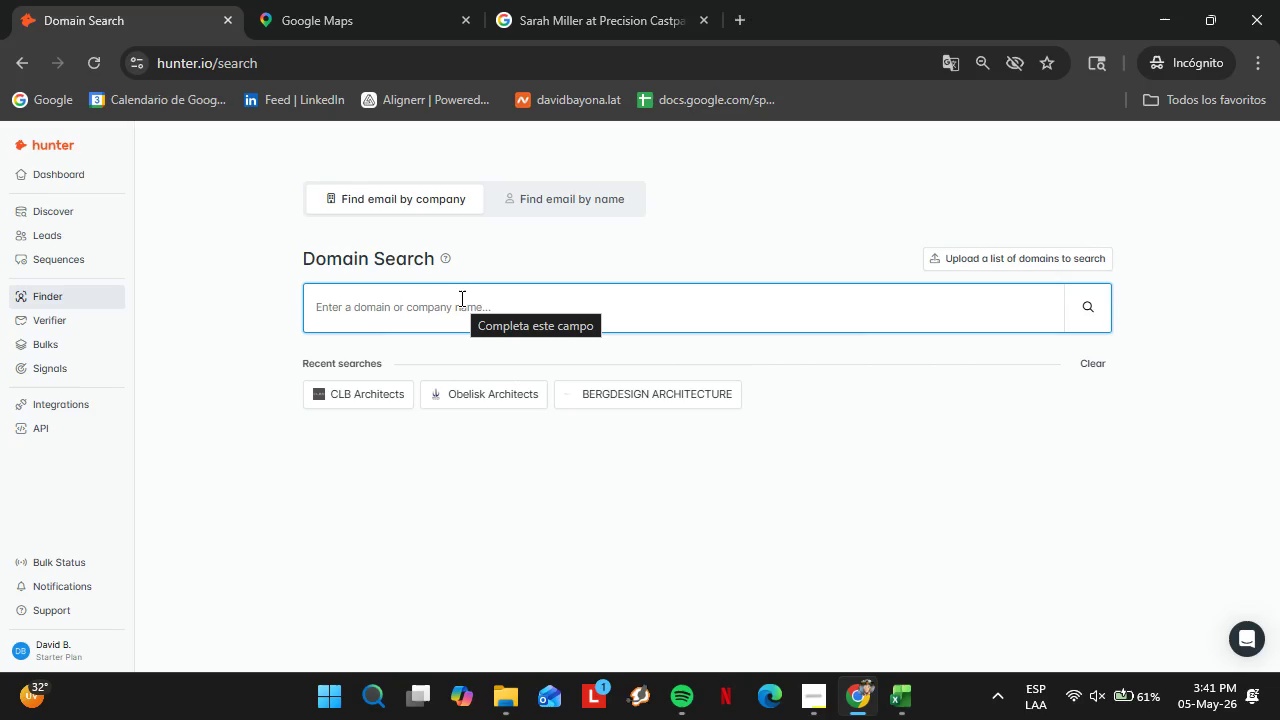 
wait(31.22)
 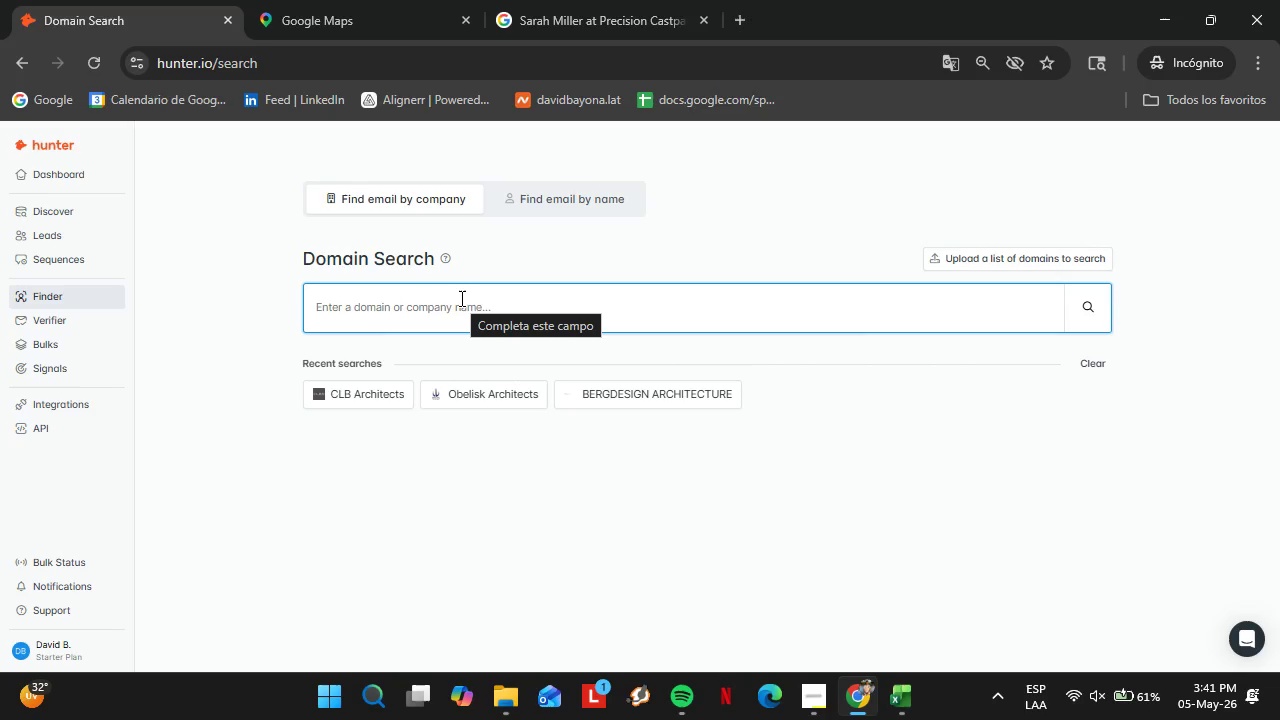 
left_click([382, 0])
 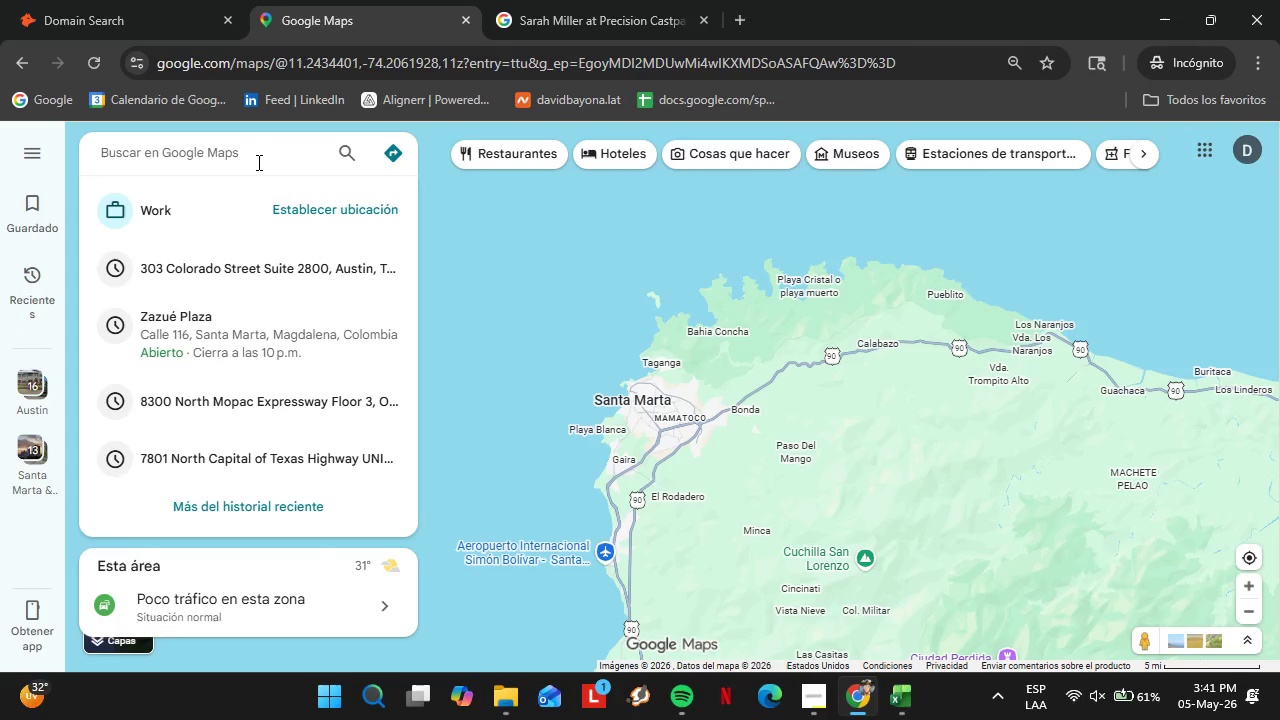 
left_click([253, 159])
 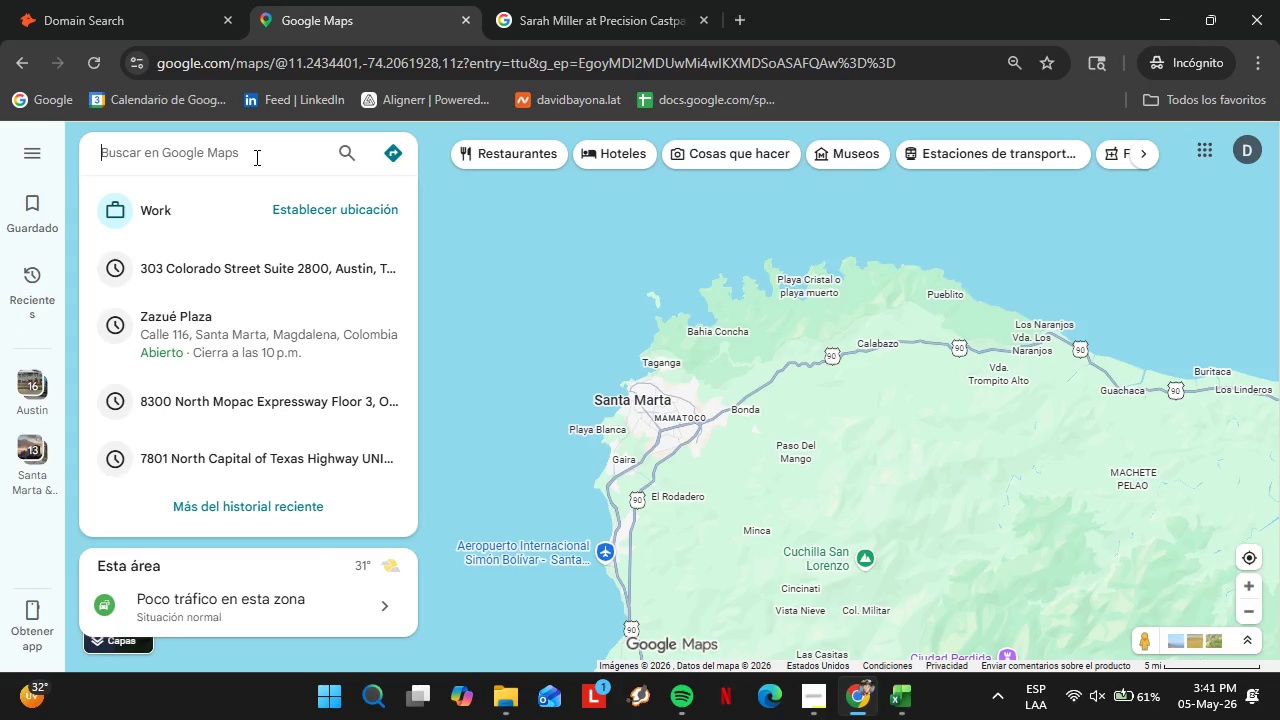 
type(manufacturing company USA)
 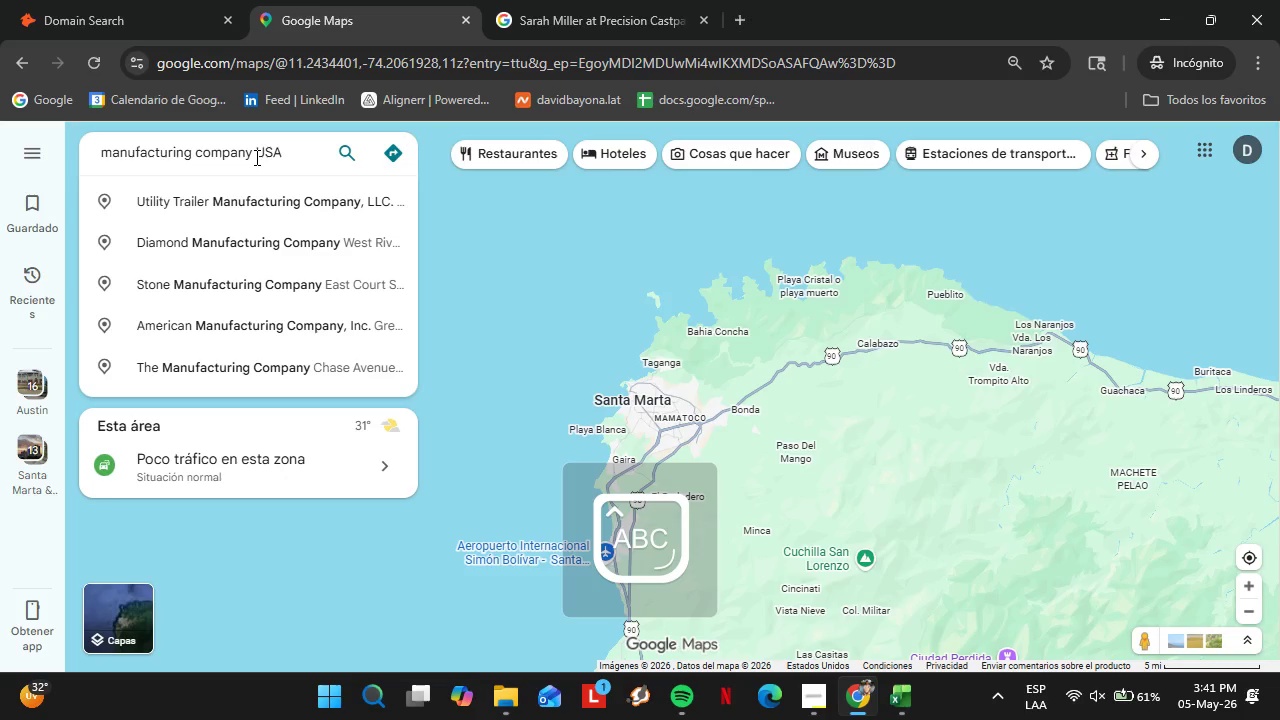 
key(Enter)
 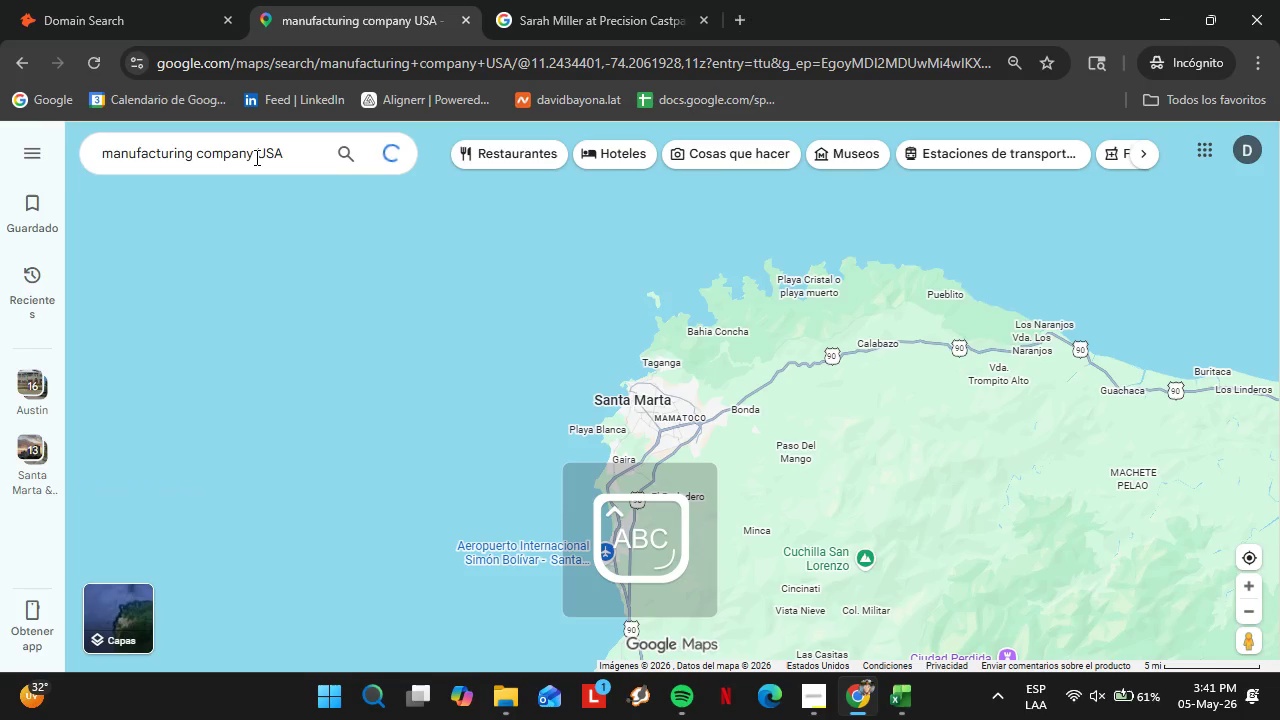 
key(CapsLock)
 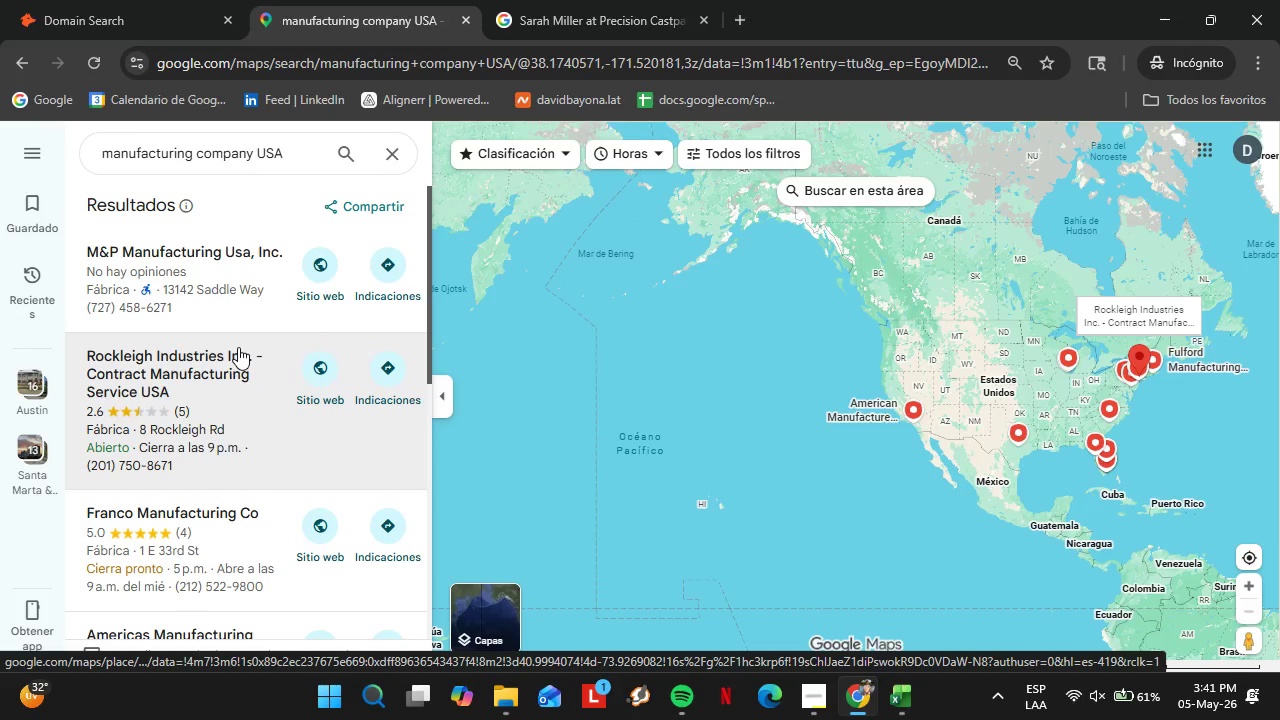 
wait(21.92)
 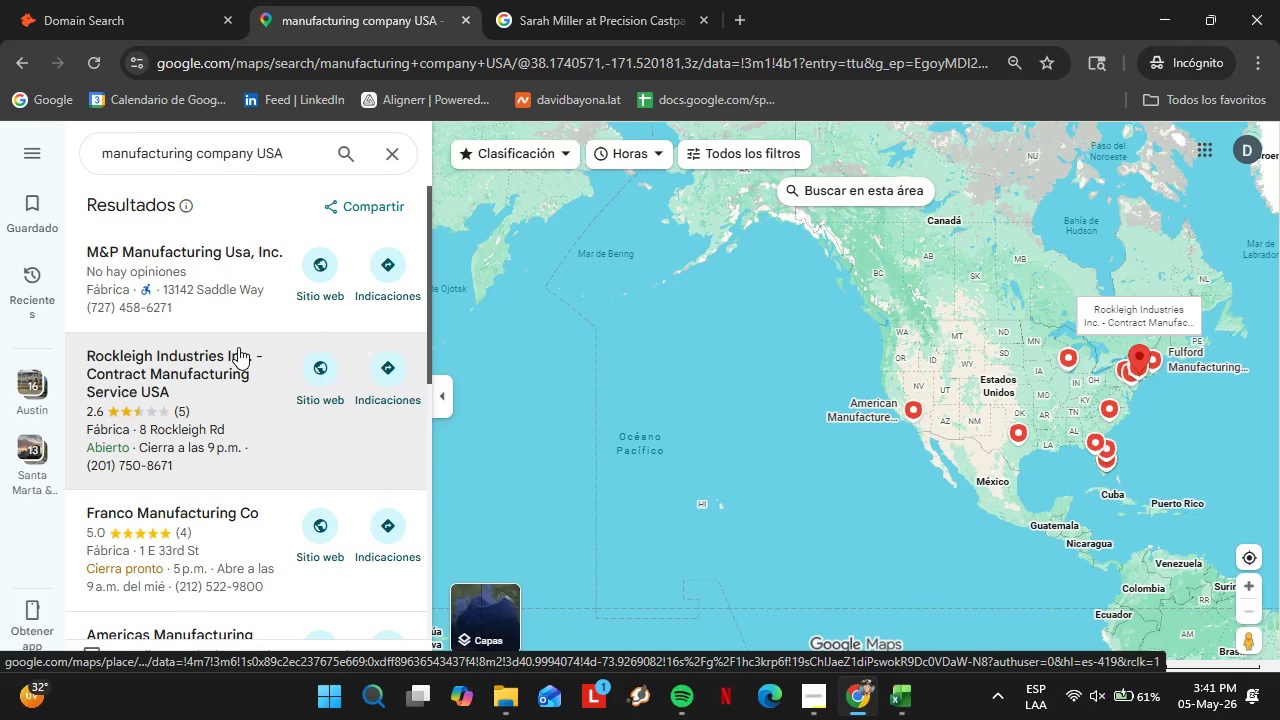 
scroll: coordinate [228, 418], scroll_direction: down, amount: 5.0
 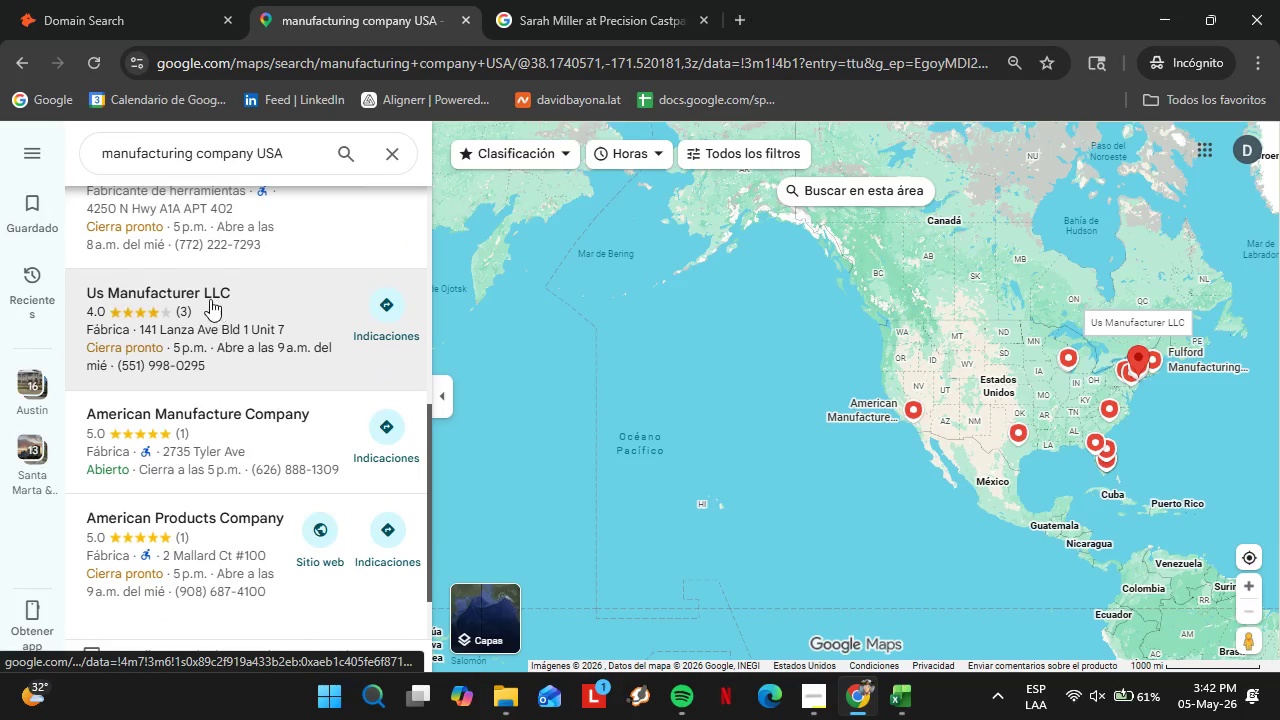 
scroll: coordinate [223, 419], scroll_direction: up, amount: 6.0
 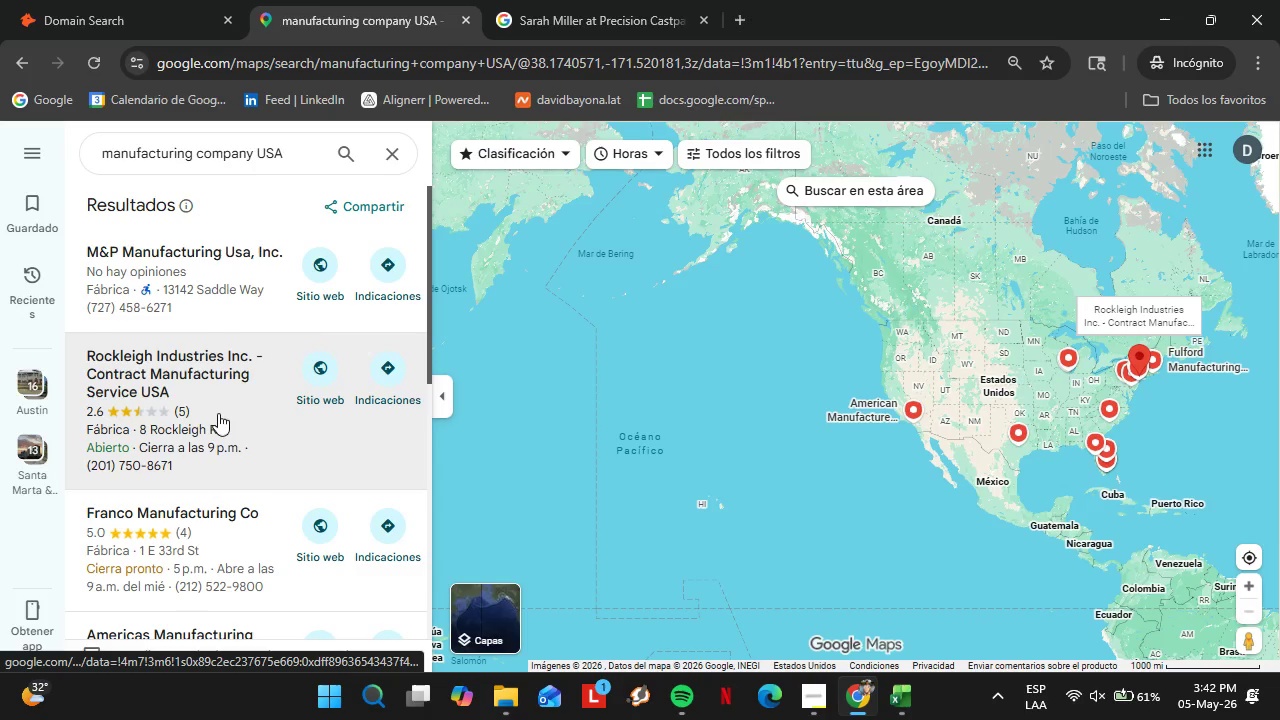 
scroll: coordinate [253, 441], scroll_direction: down, amount: 7.0
 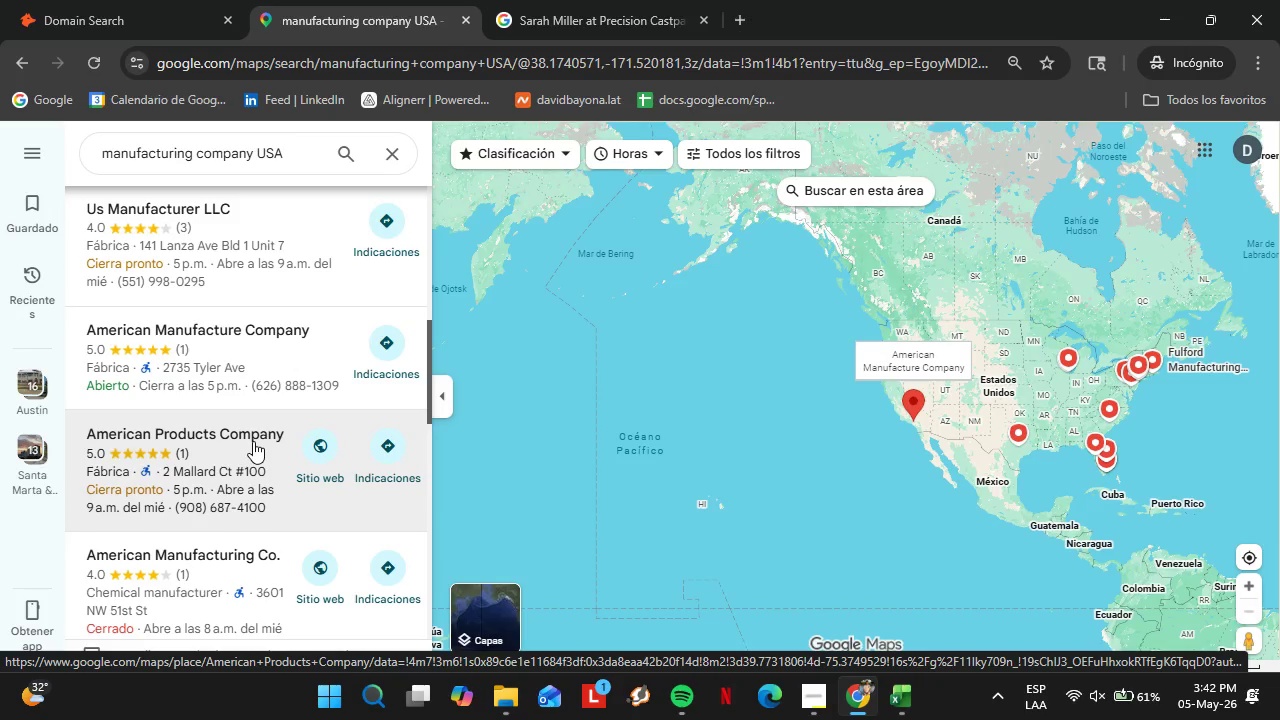 
wait(5.43)
 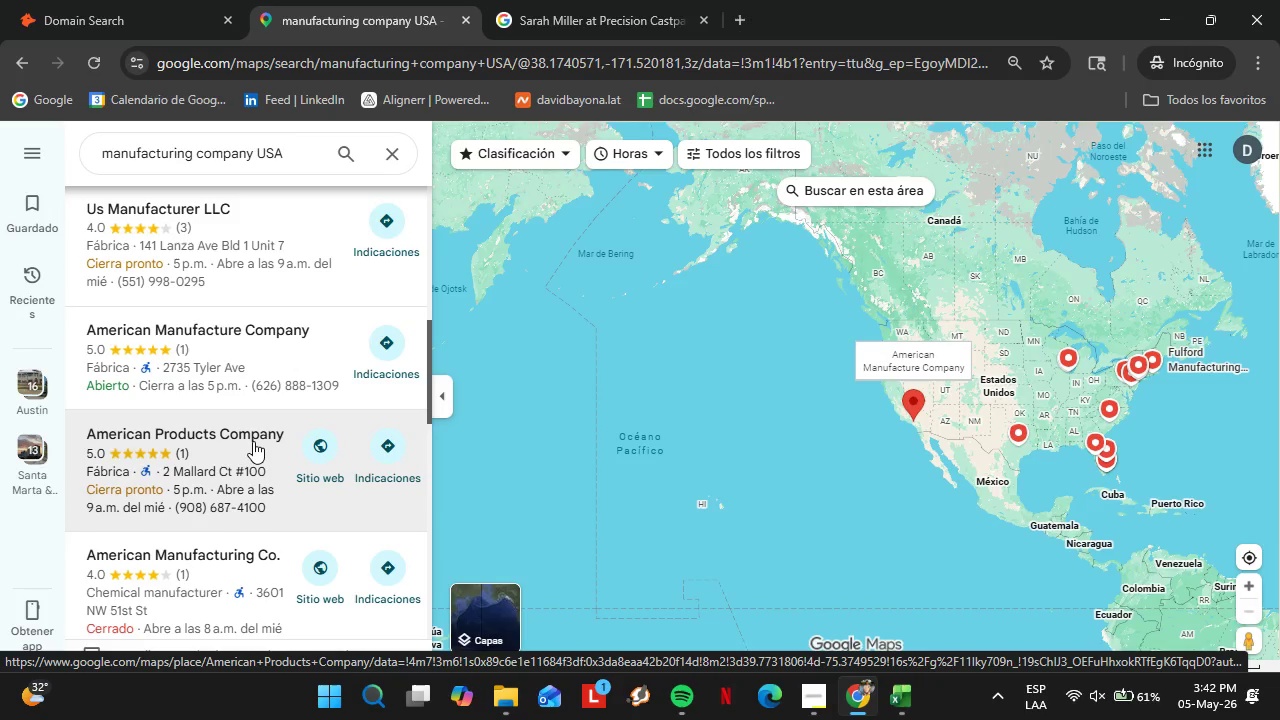 
scroll: coordinate [227, 359], scroll_direction: down, amount: 10.0
 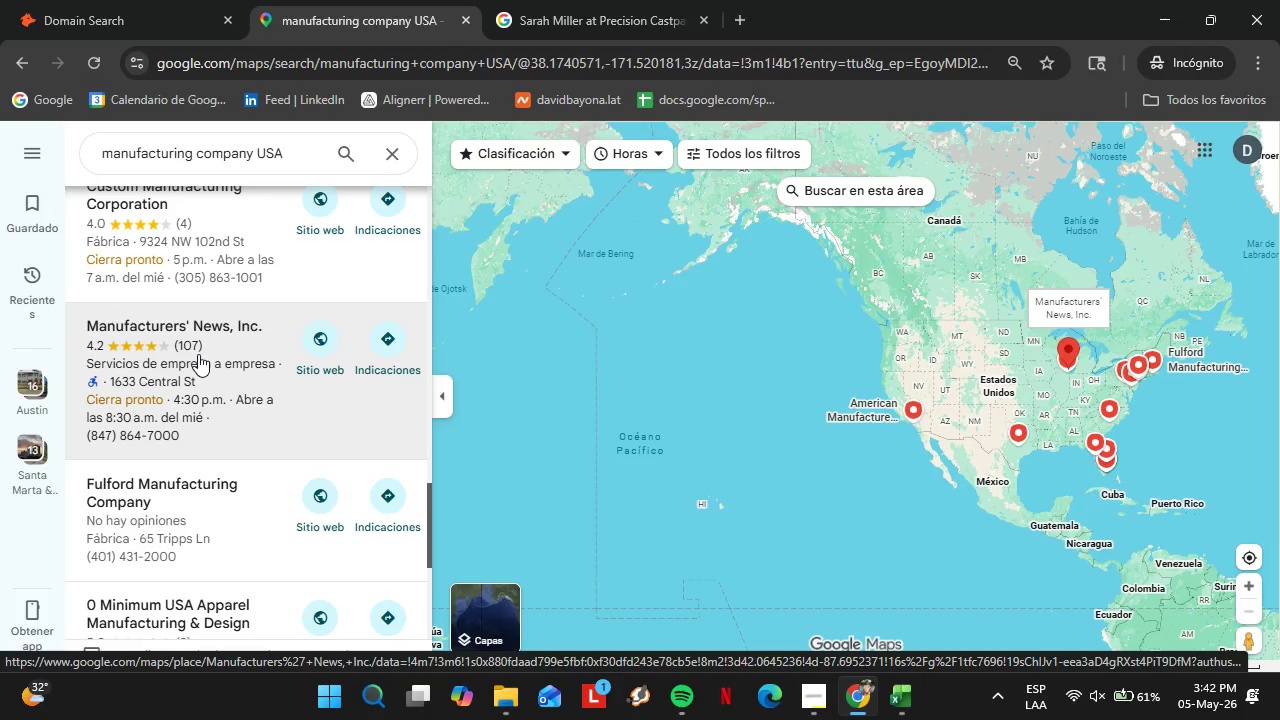 
left_click([198, 354])
 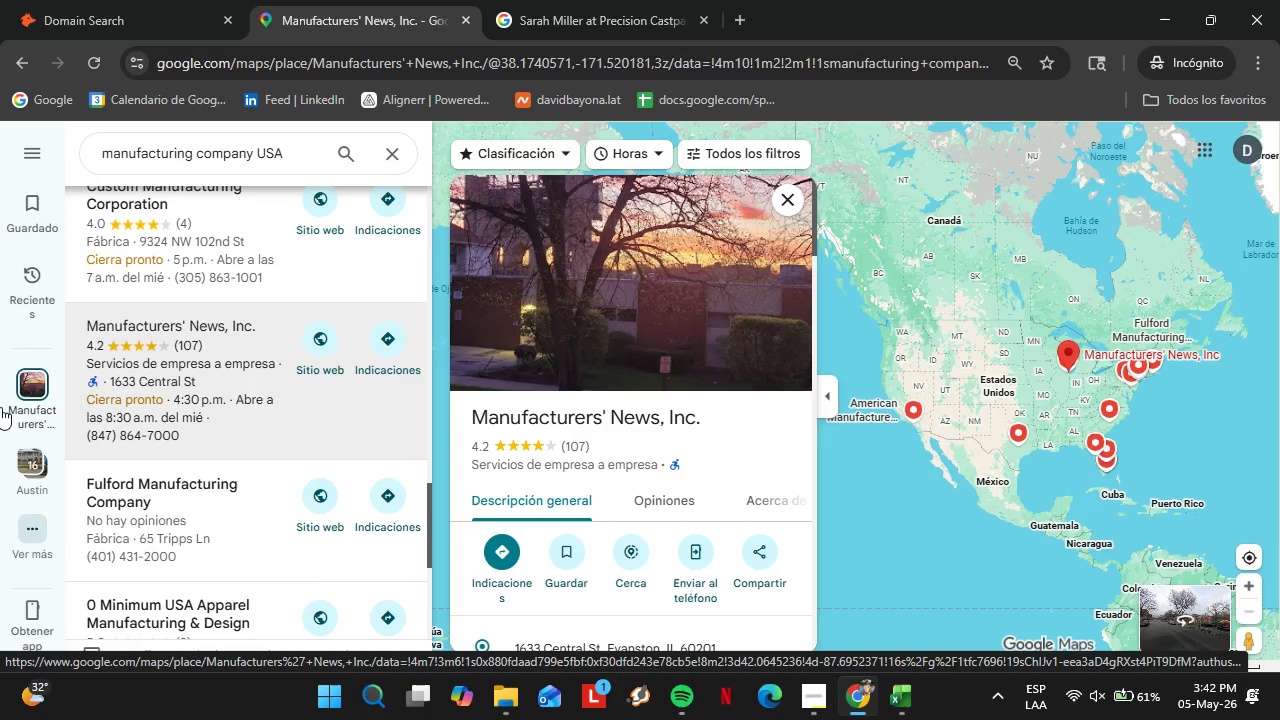 
wait(5.17)
 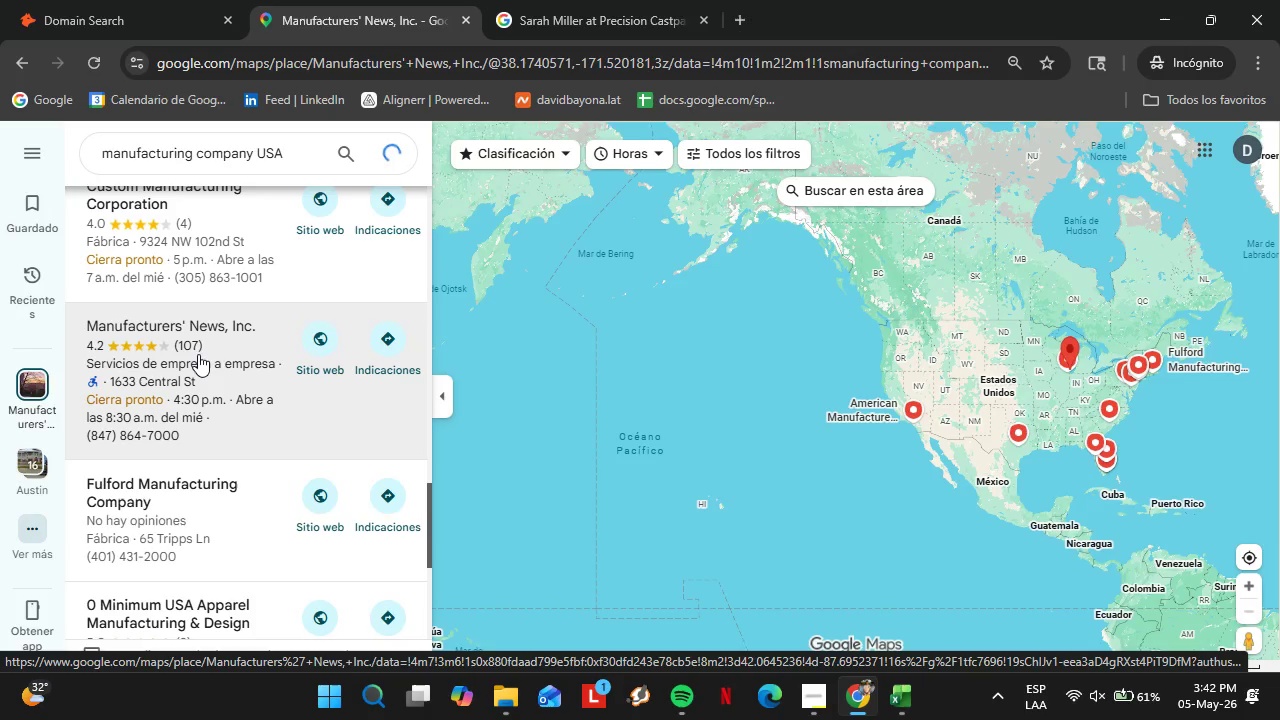 
scroll: coordinate [658, 423], scroll_direction: down, amount: 4.0
 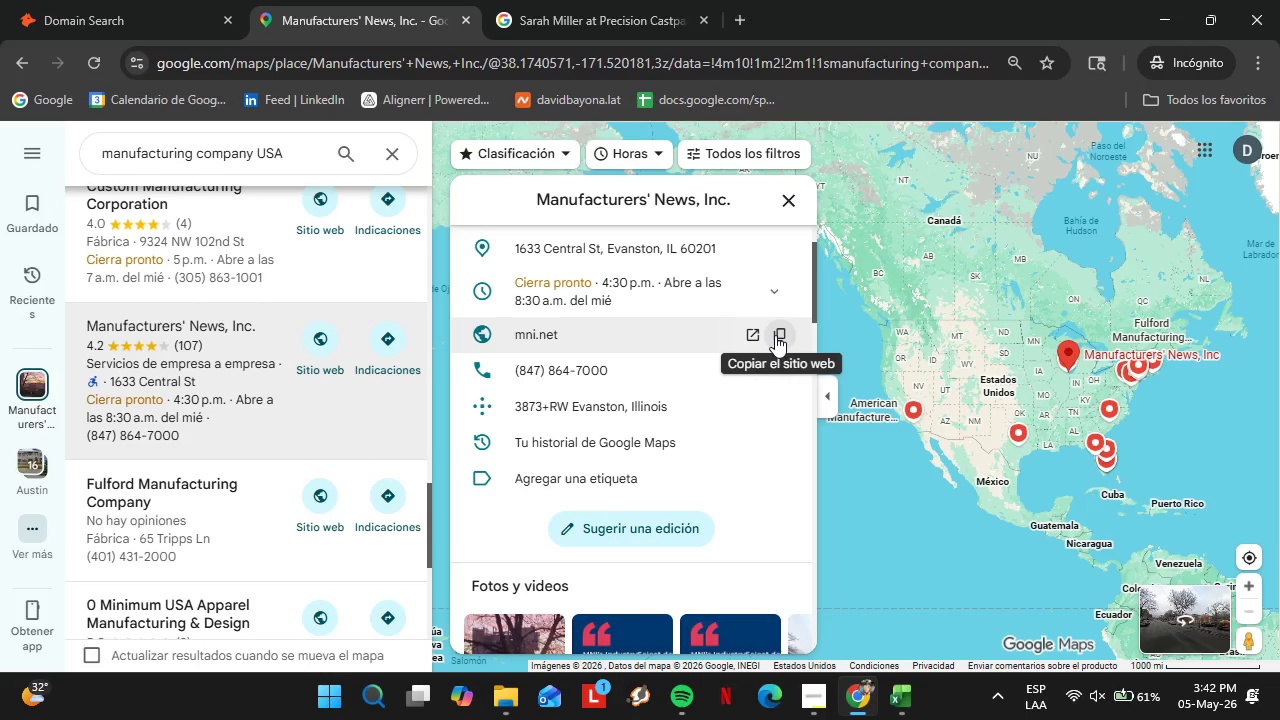 
left_click([748, 337])
 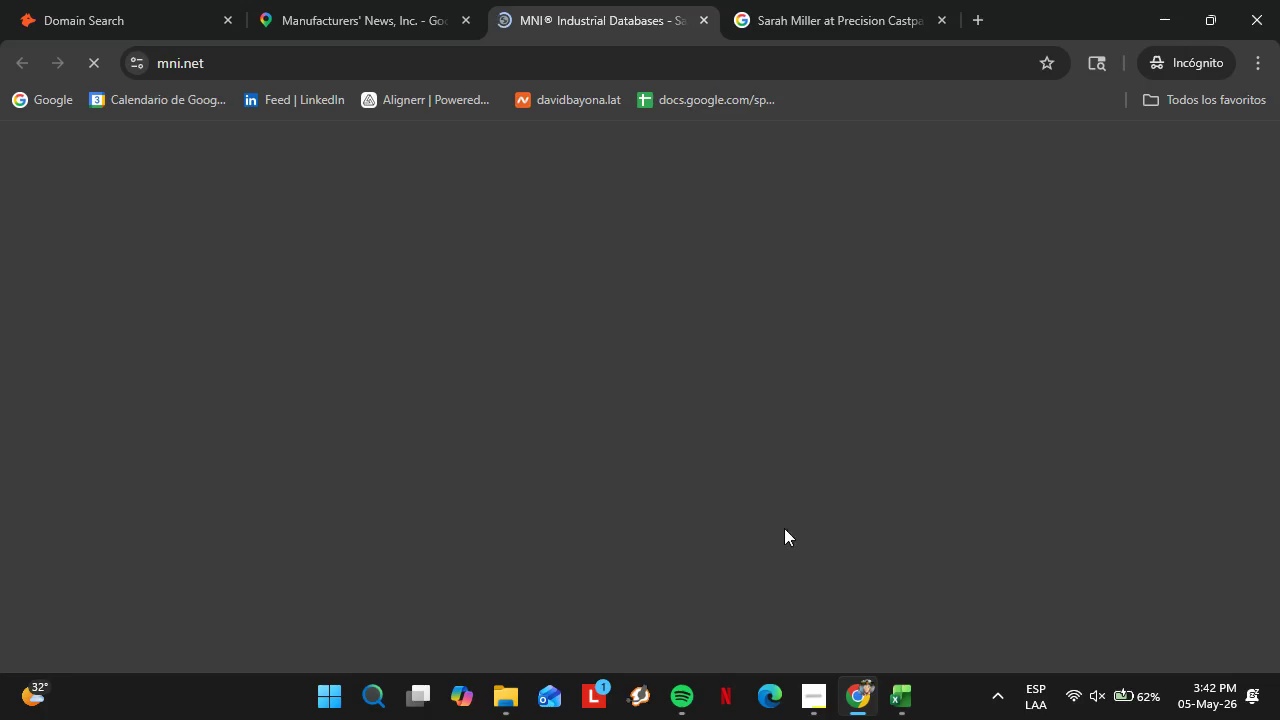 
left_click([826, 697])